 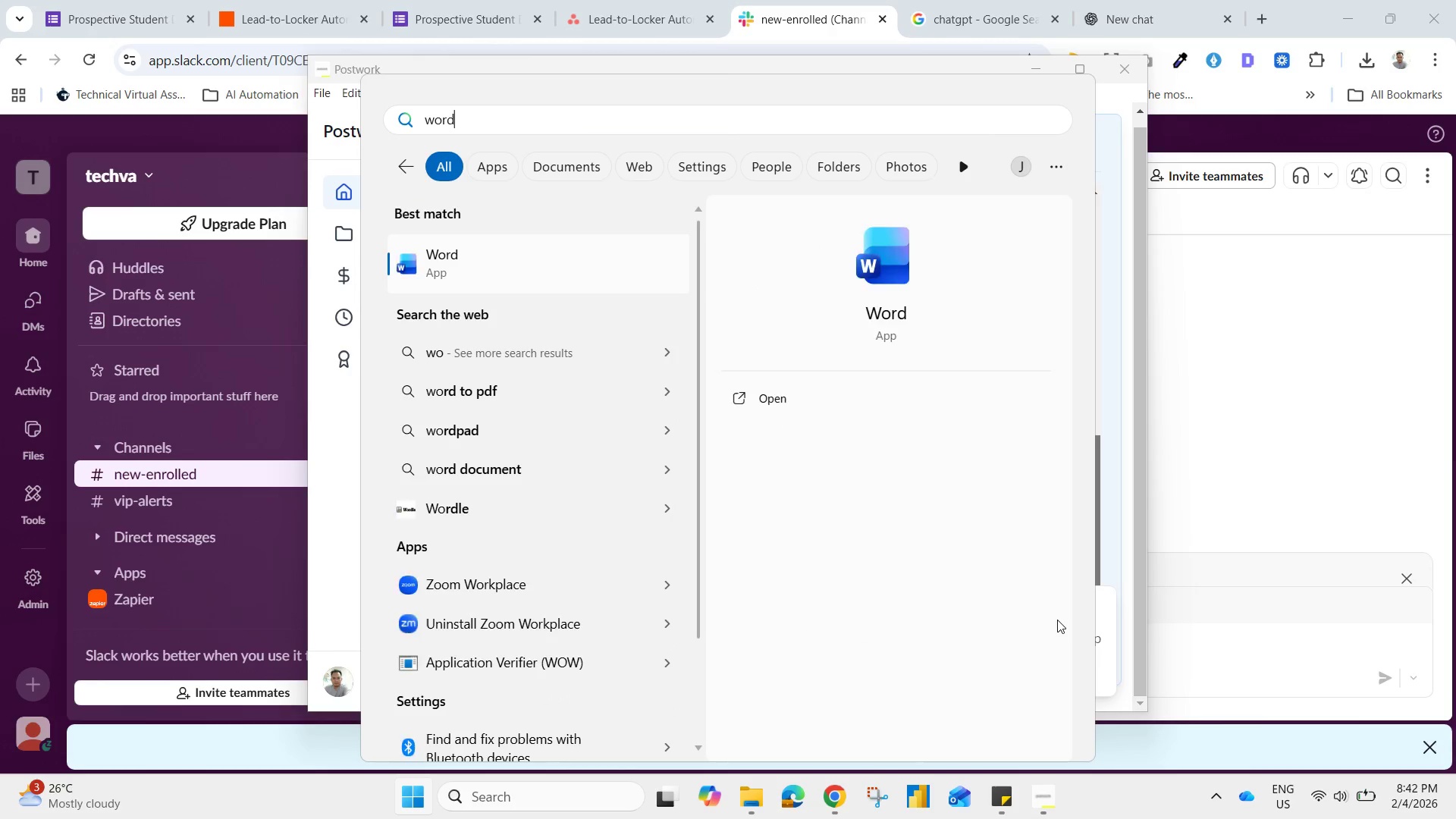 
key(Enter)
 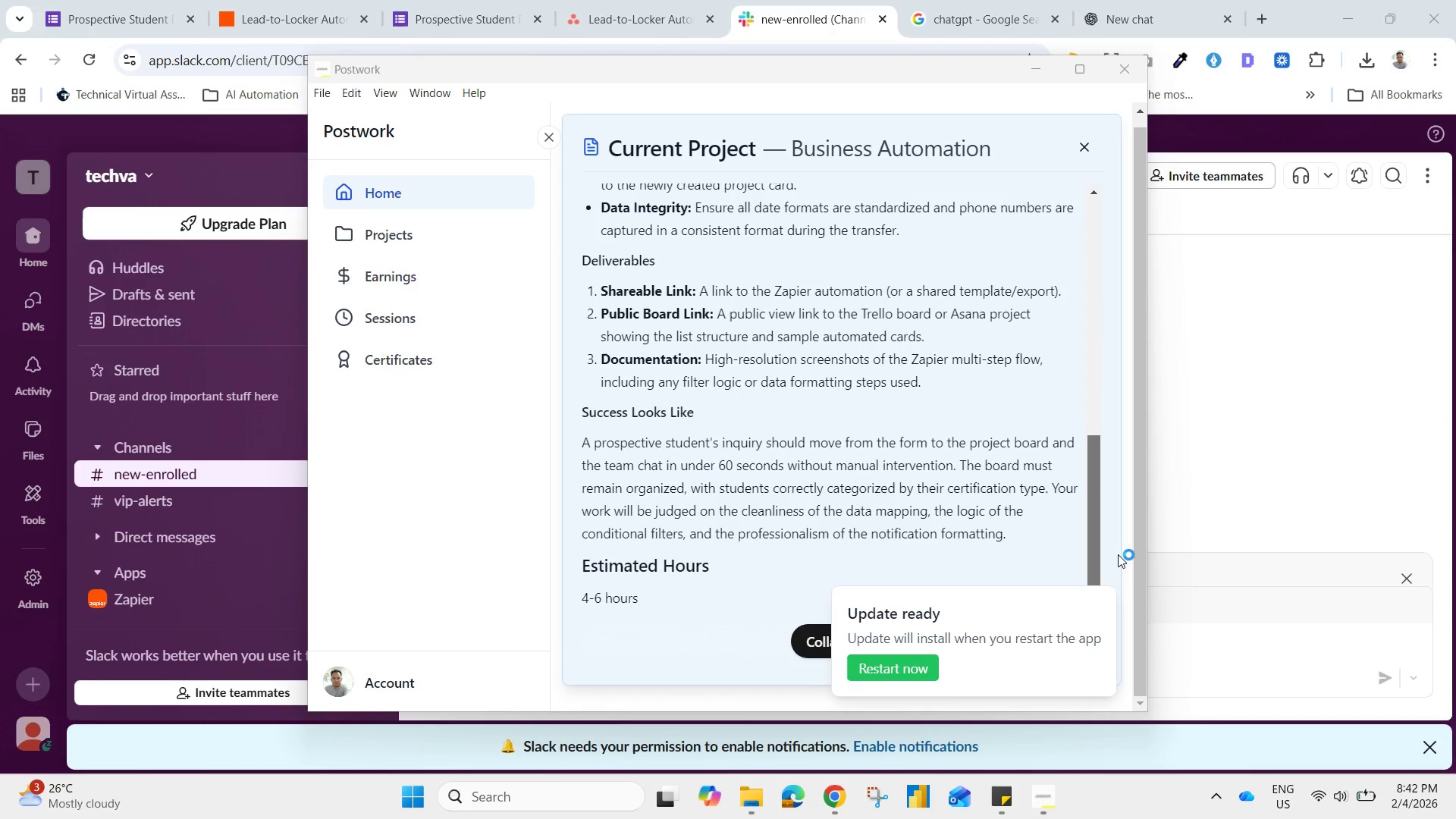 
wait(8.91)
 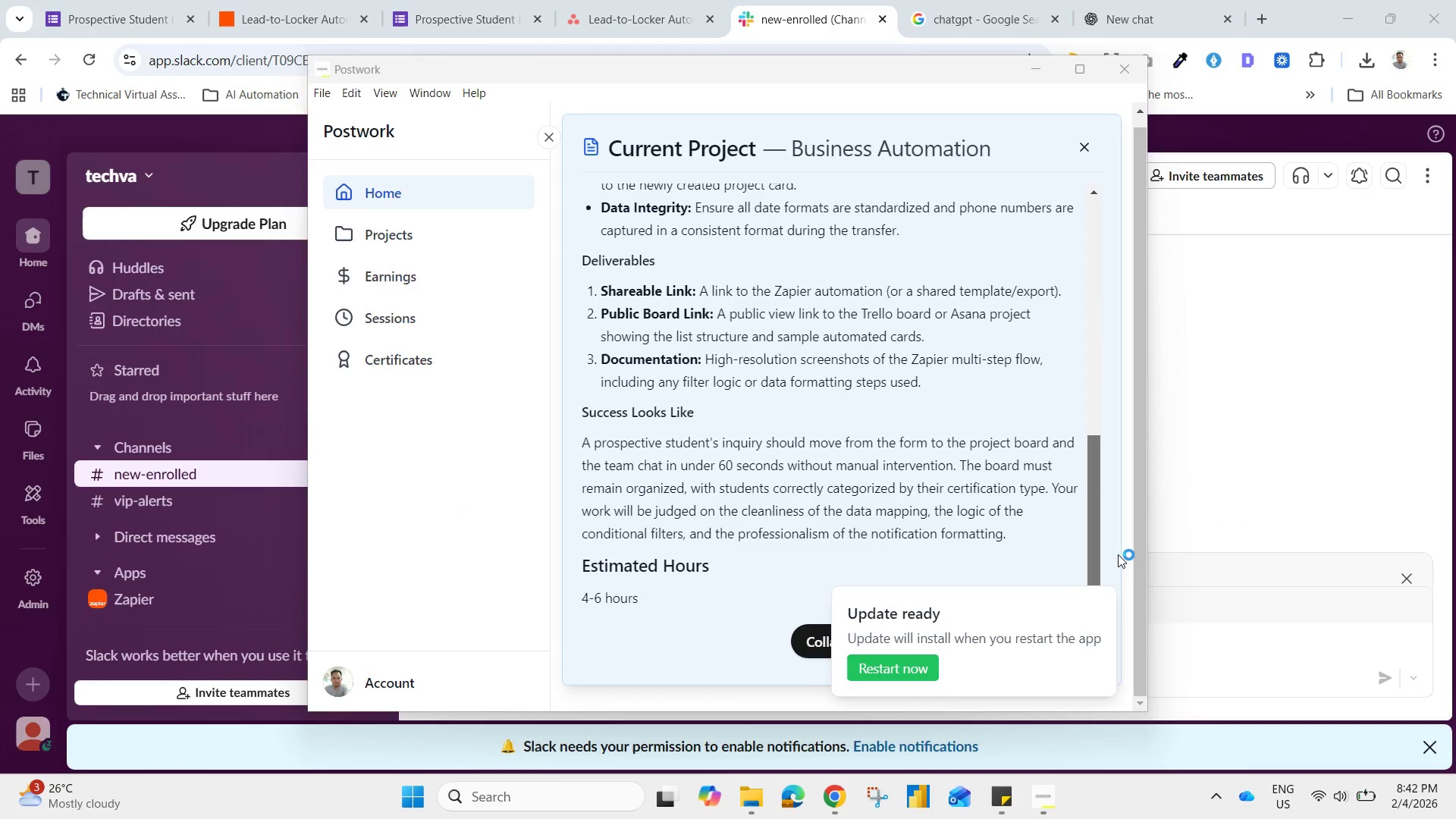 
left_click([228, 213])
 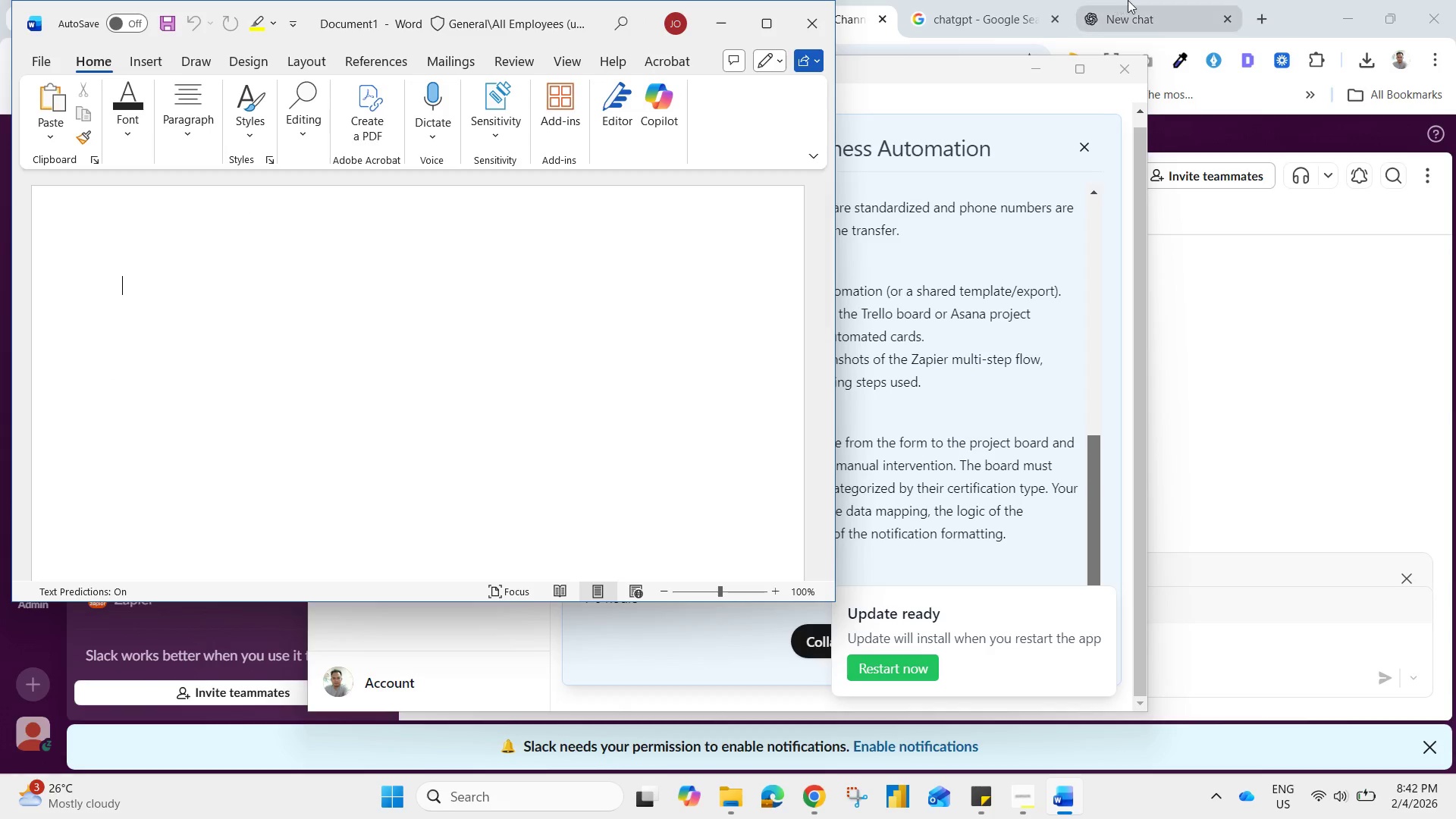 
left_click([1320, 0])
 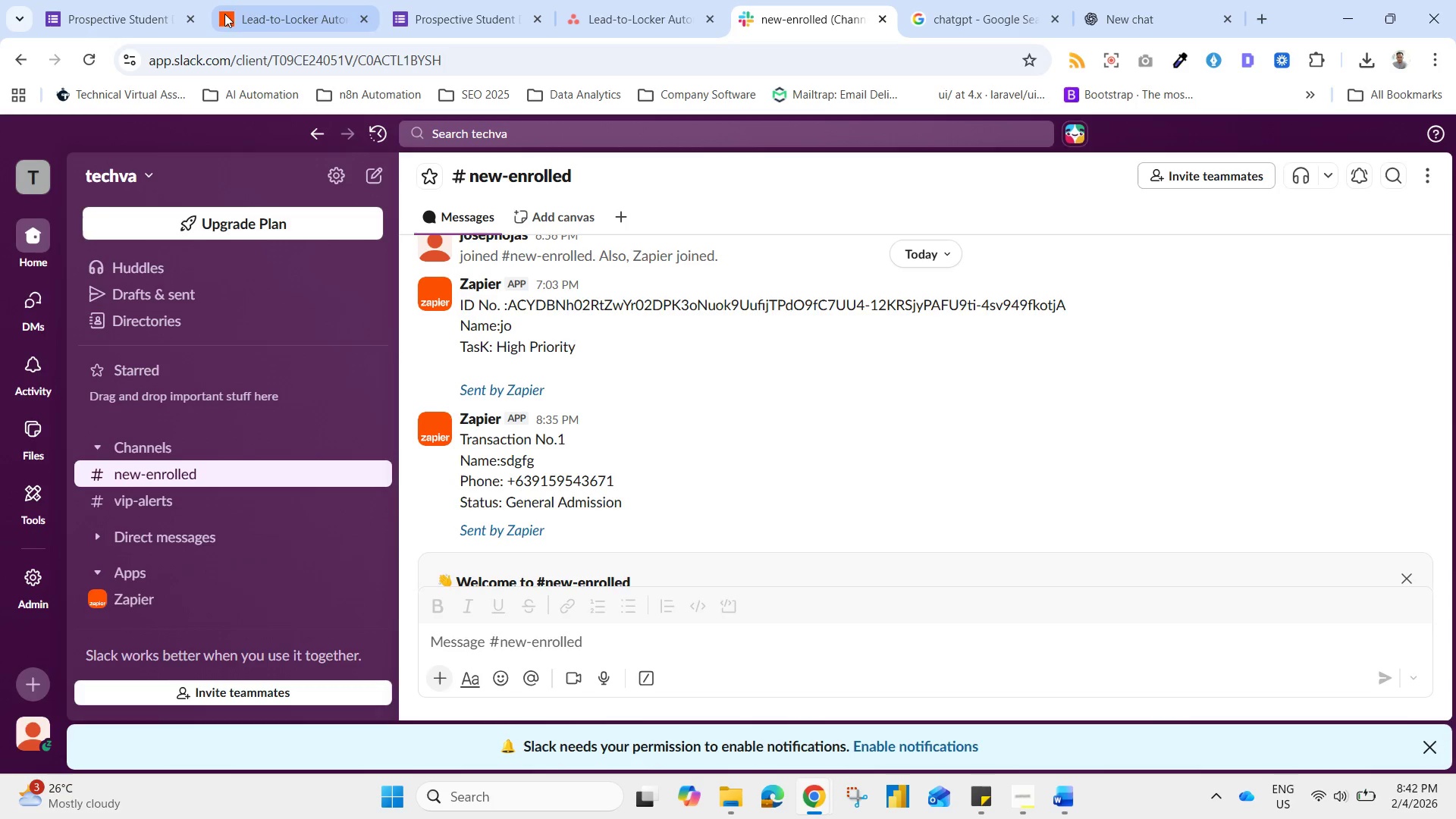 
left_click([275, 4])
 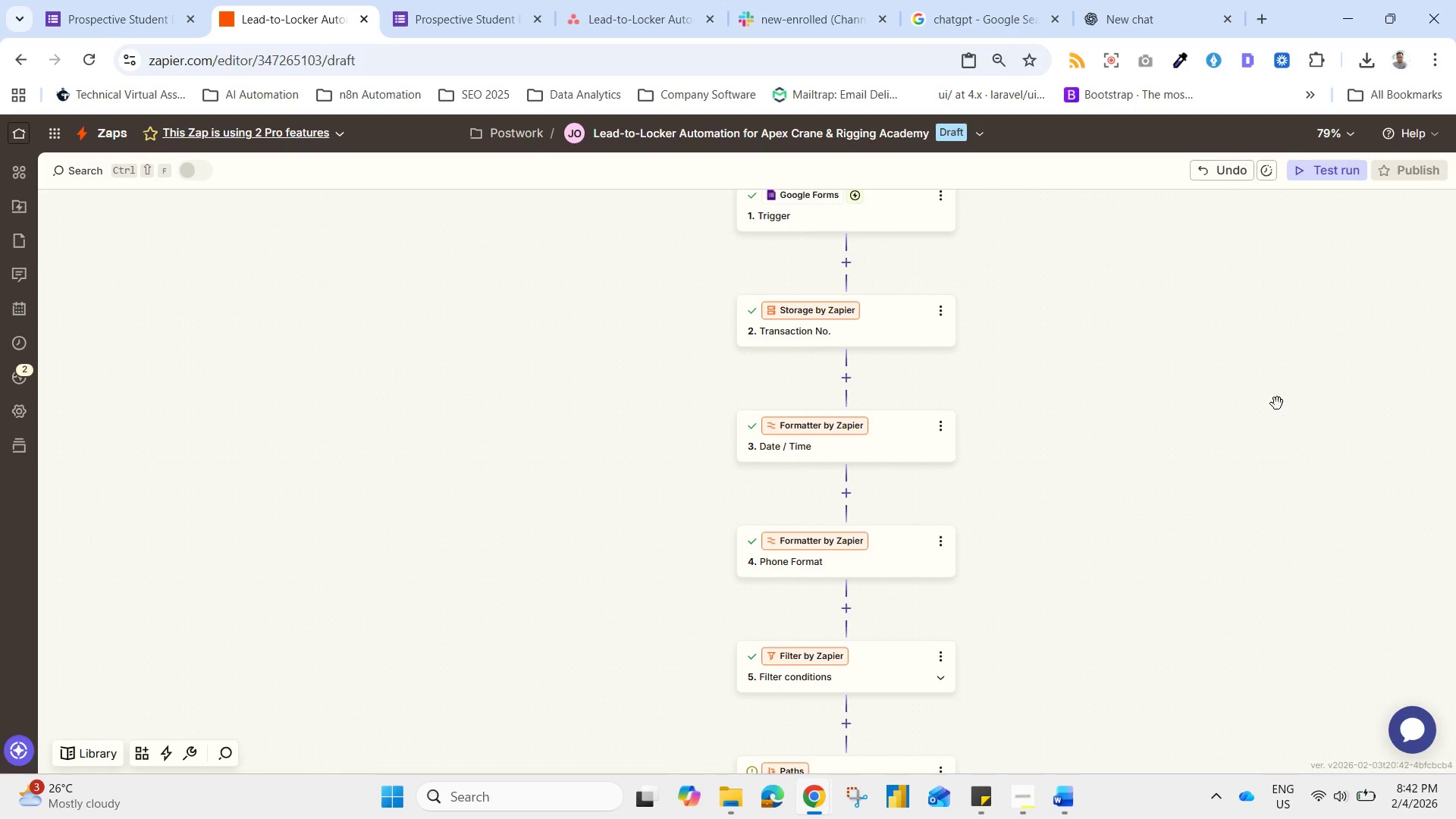 
left_click_drag(start_coordinate=[1239, 381], to_coordinate=[1257, 533])
 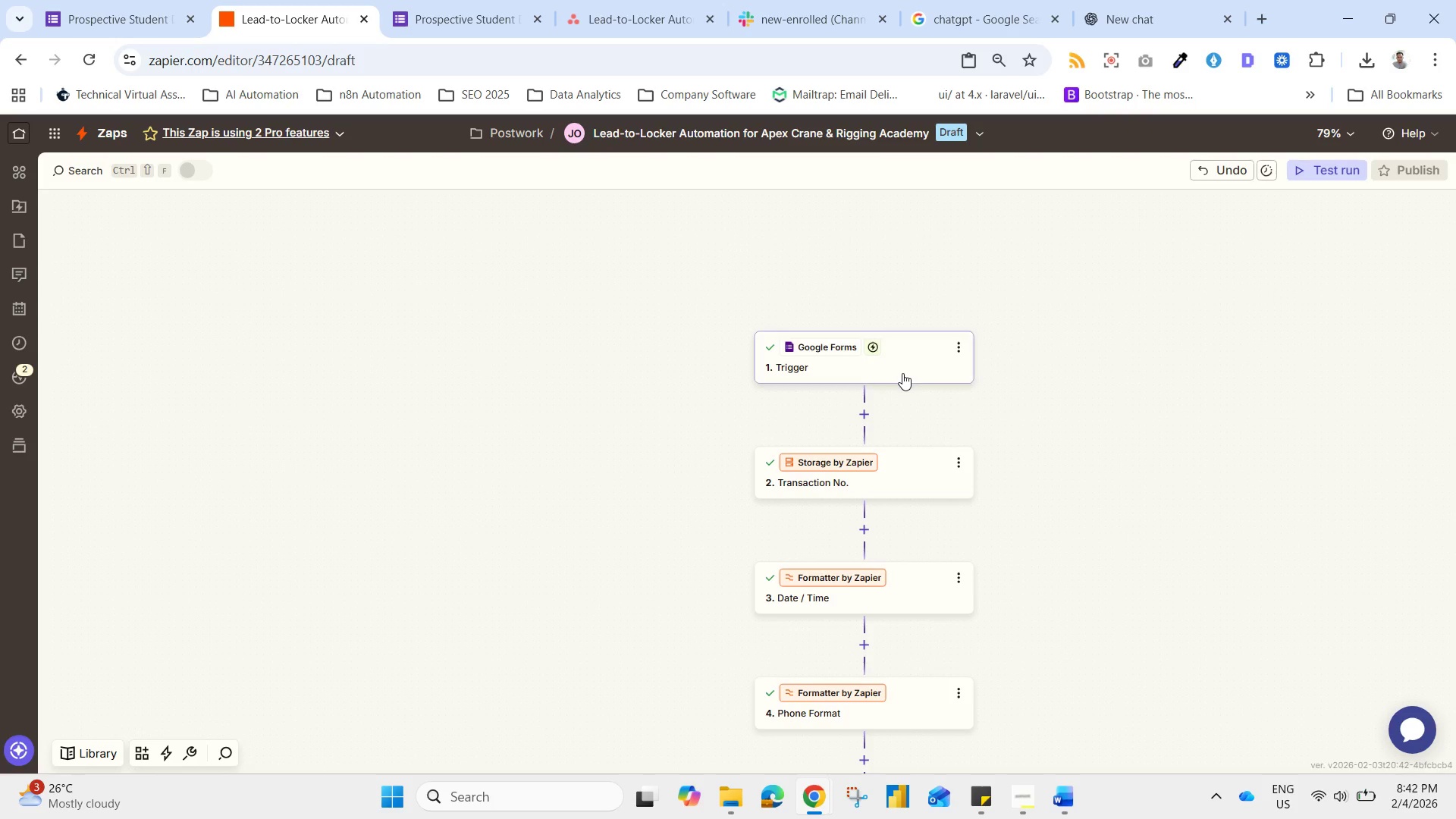 
left_click([902, 373])
 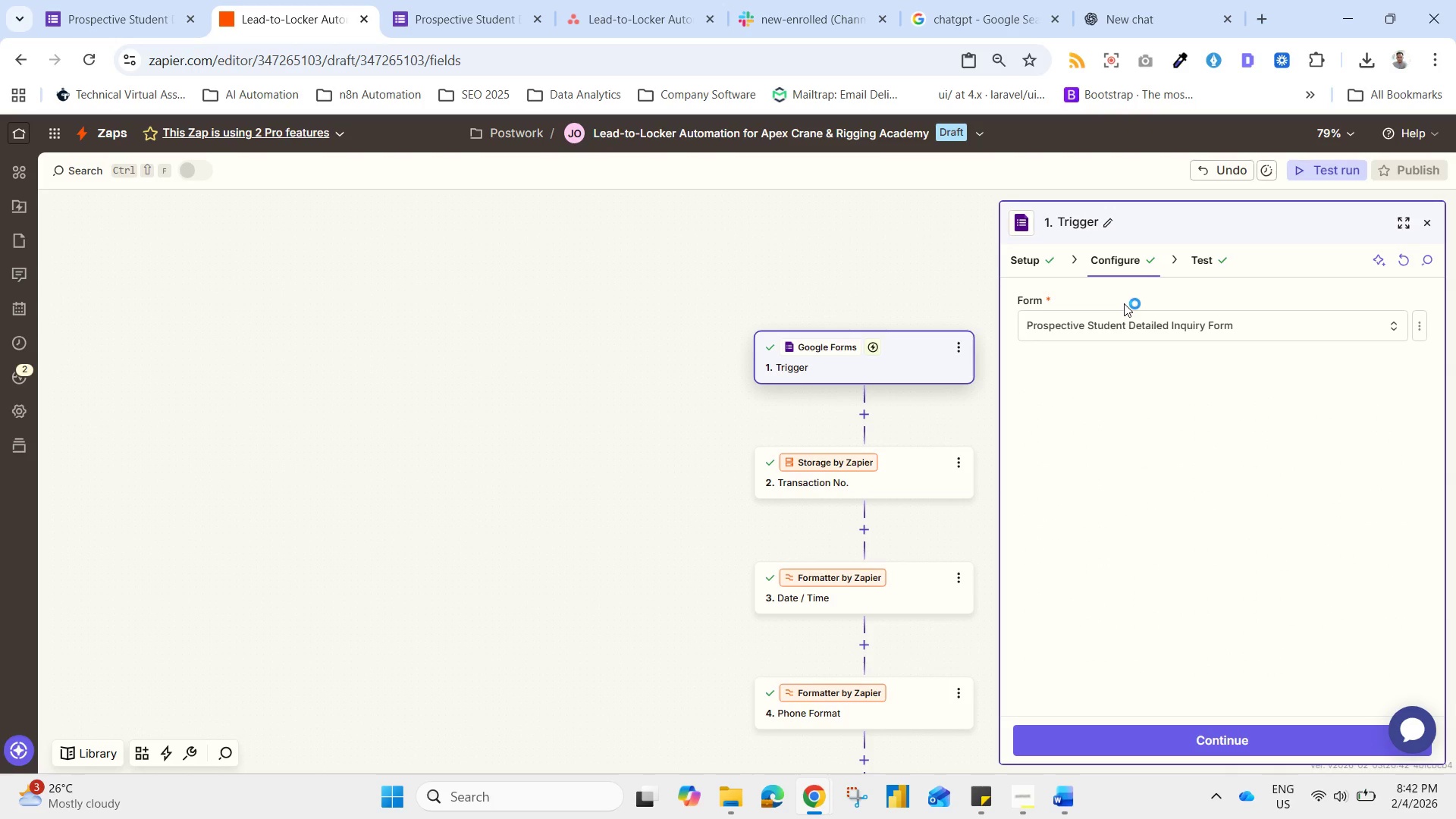 
left_click_drag(start_coordinate=[943, 417], to_coordinate=[821, 307])
 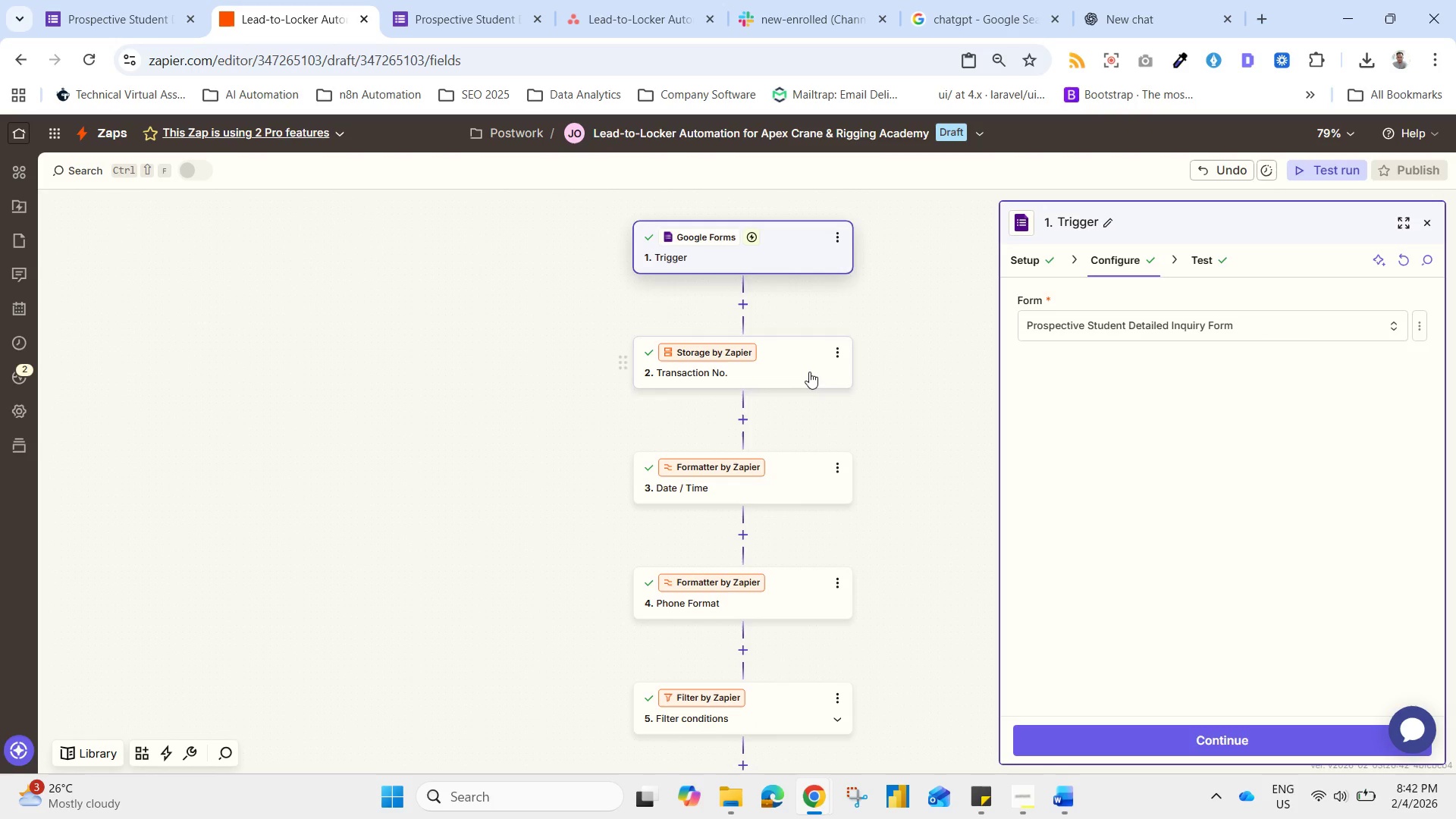 
left_click([808, 373])
 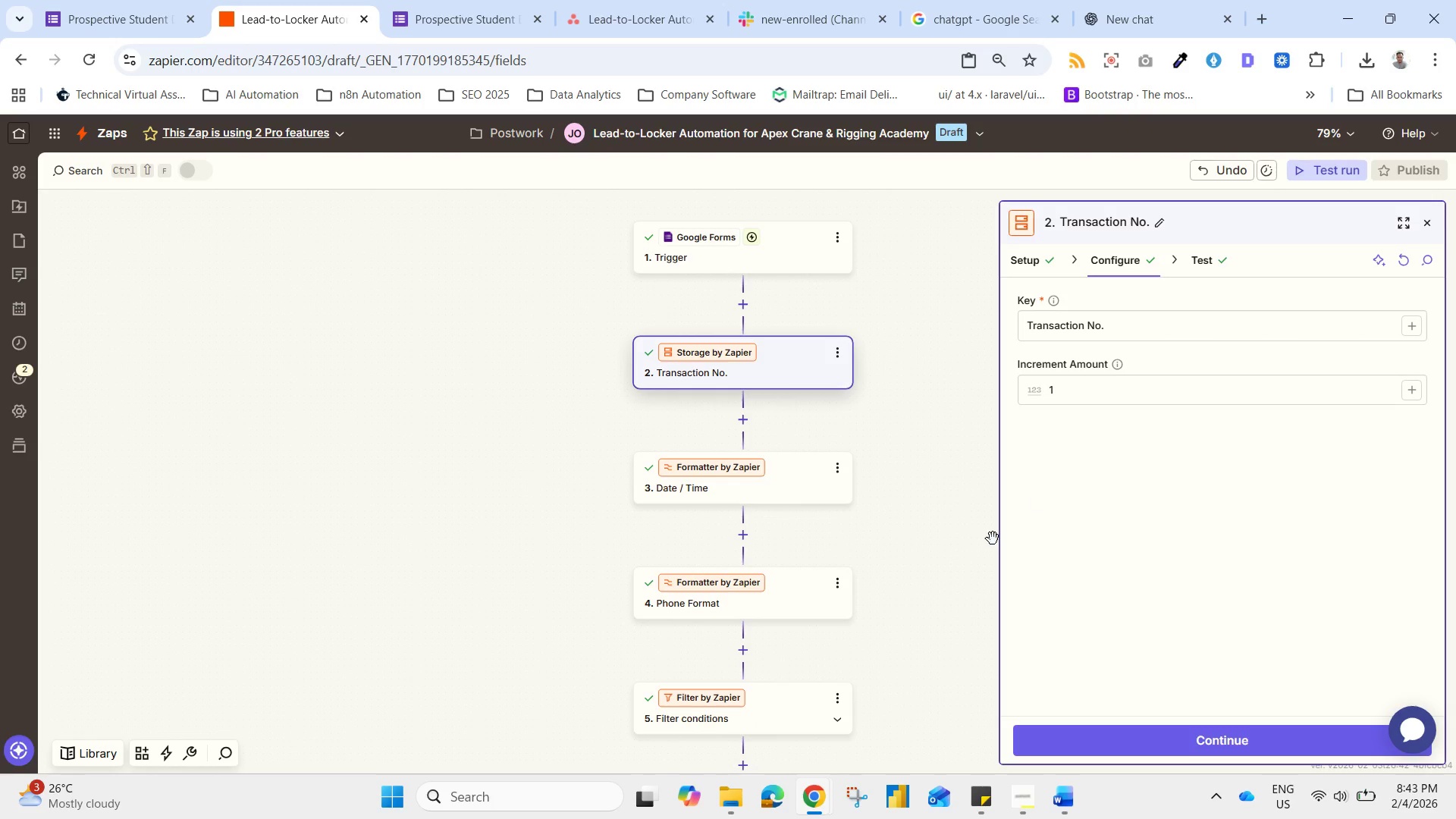 
left_click([855, 796])
 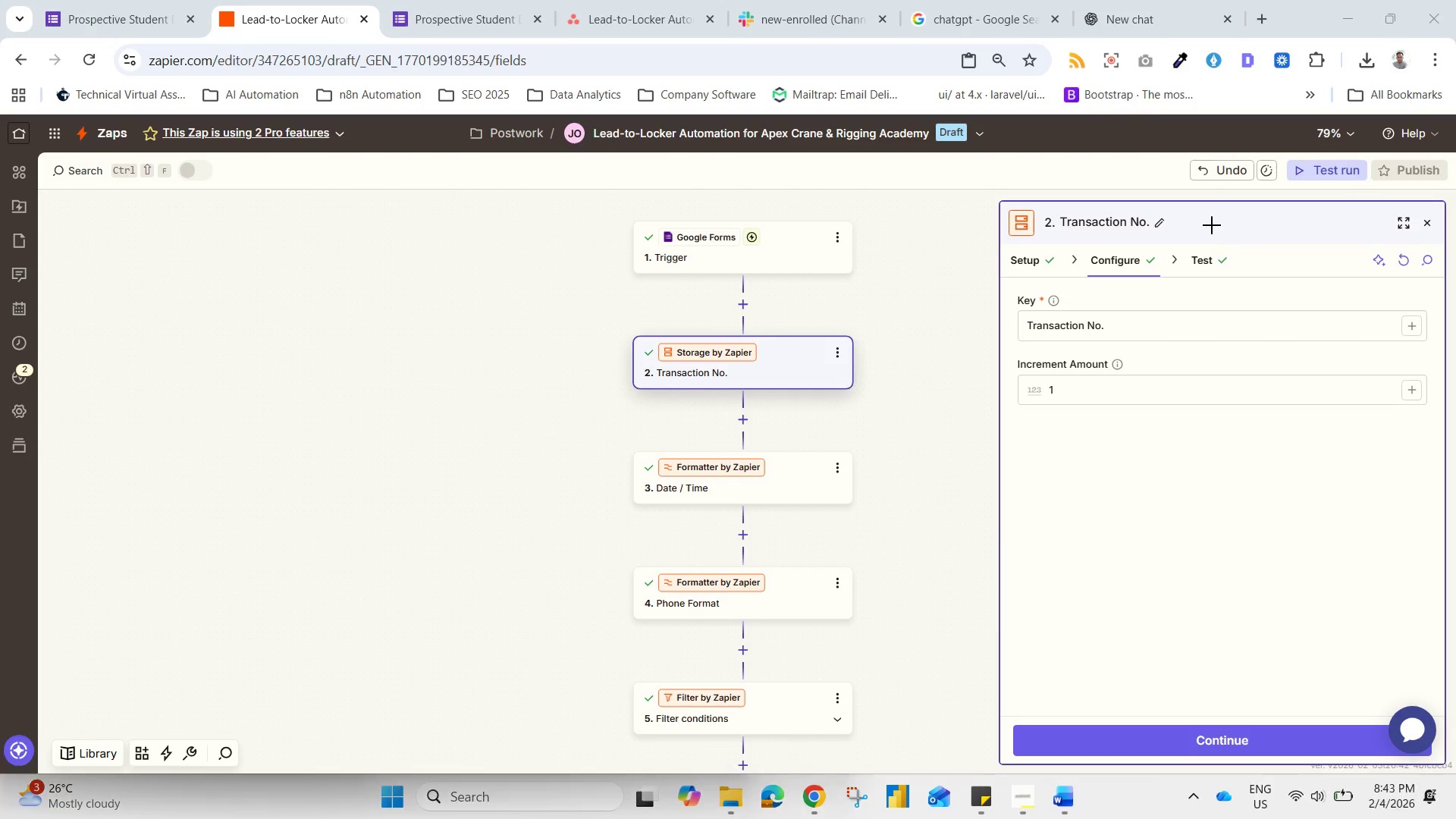 
left_click_drag(start_coordinate=[959, 187], to_coordinate=[1445, 463])
 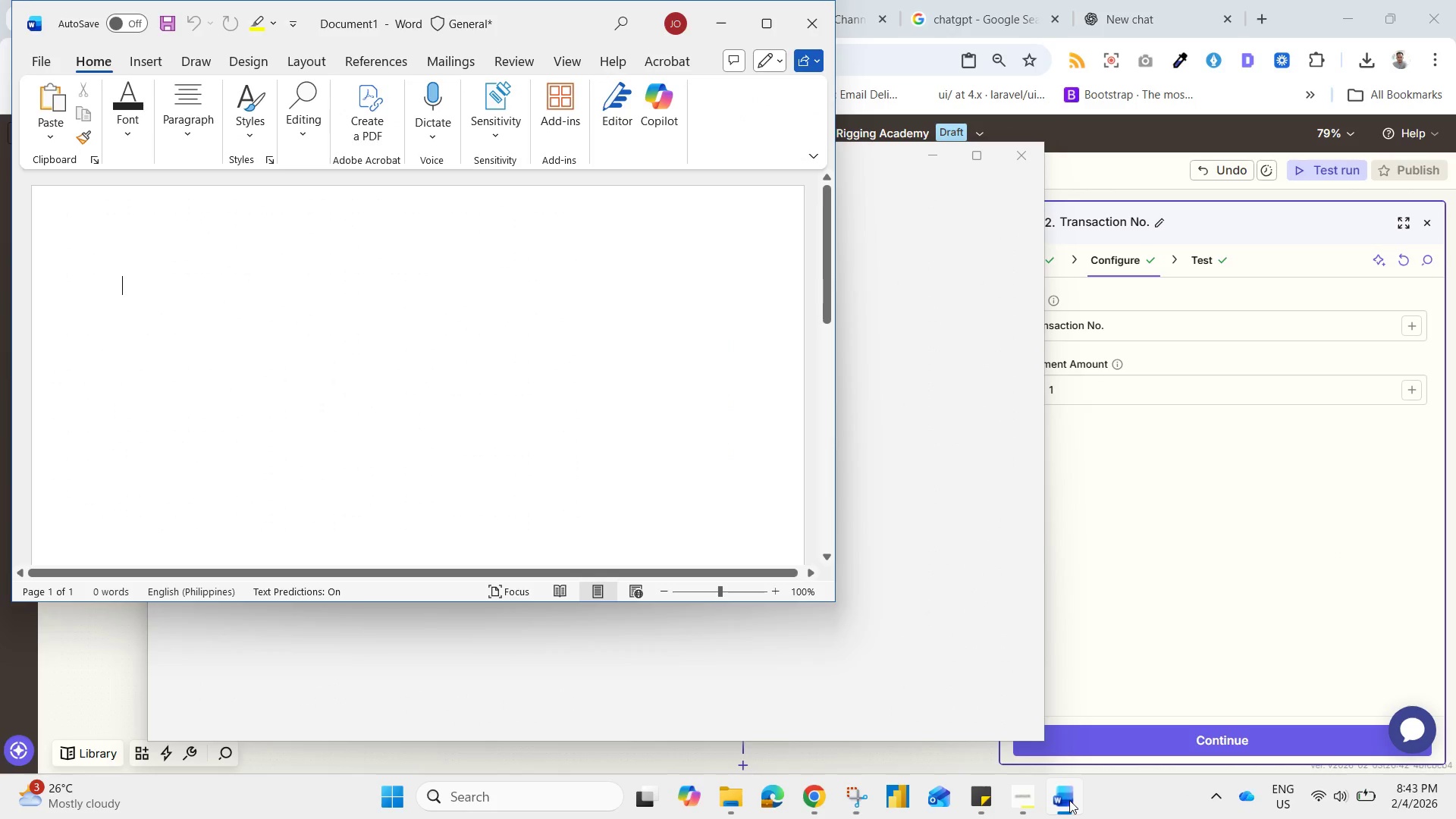 
key(Control+V)
 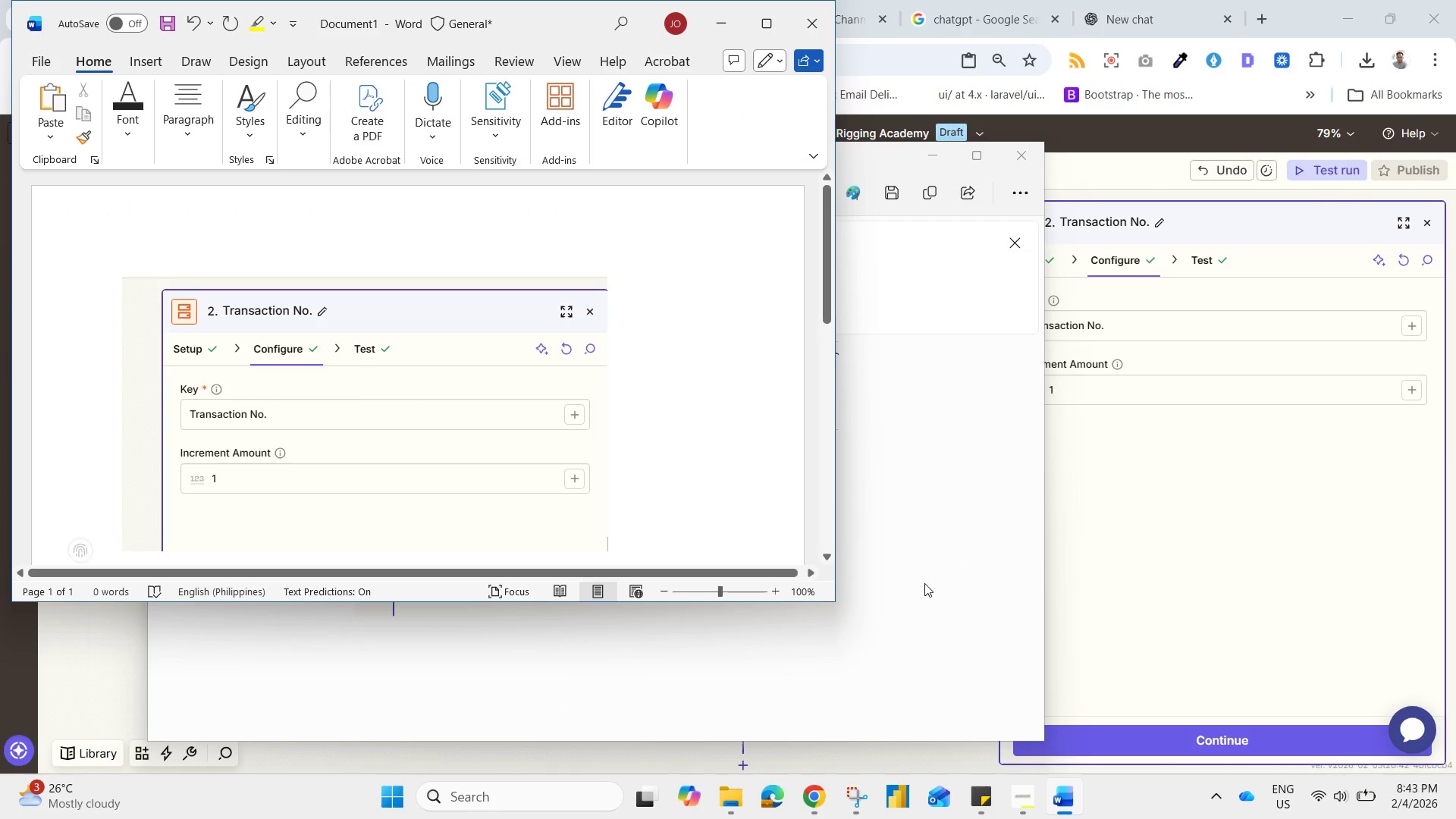 
left_click([923, 579])
 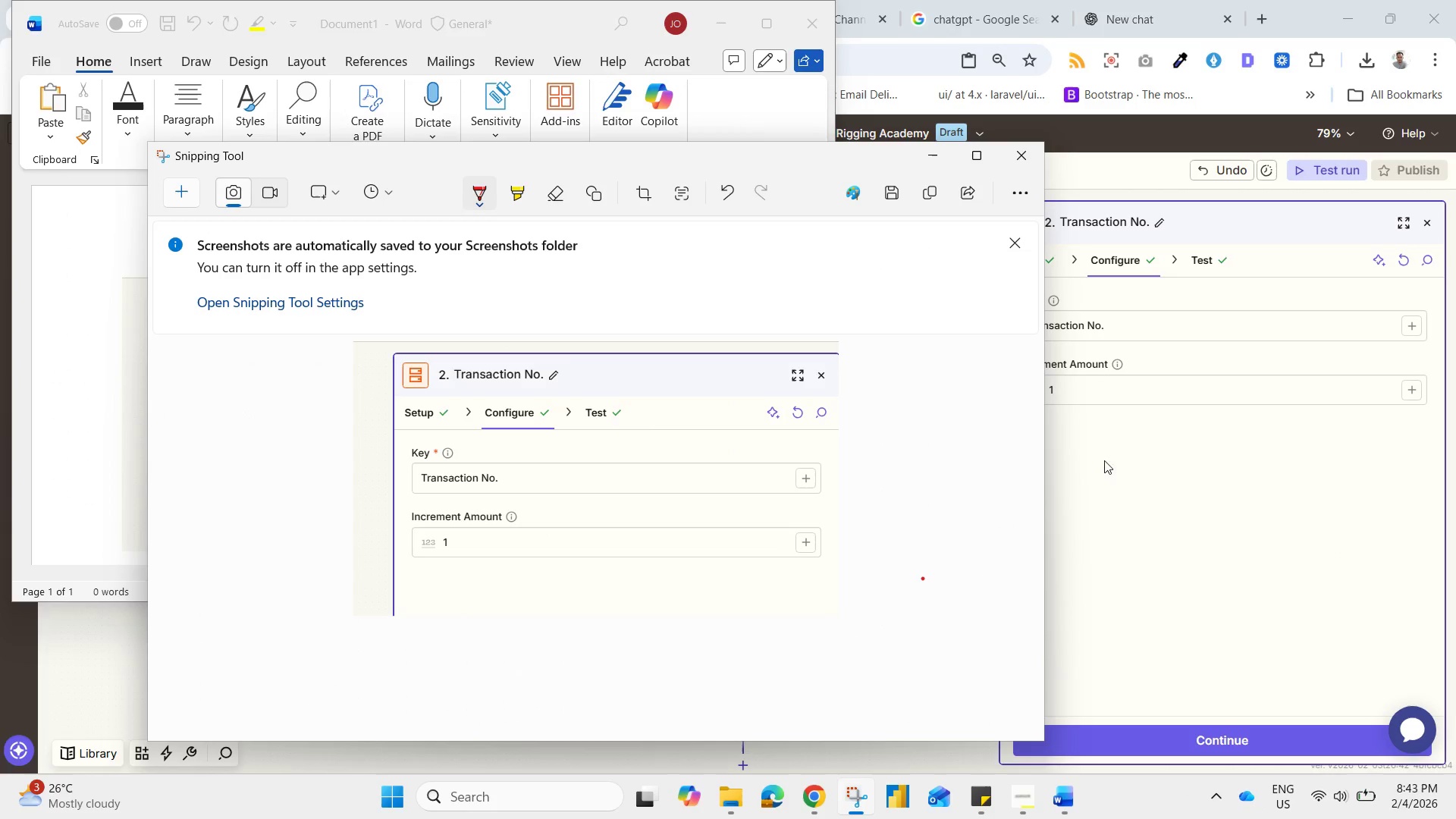 
left_click([1157, 504])
 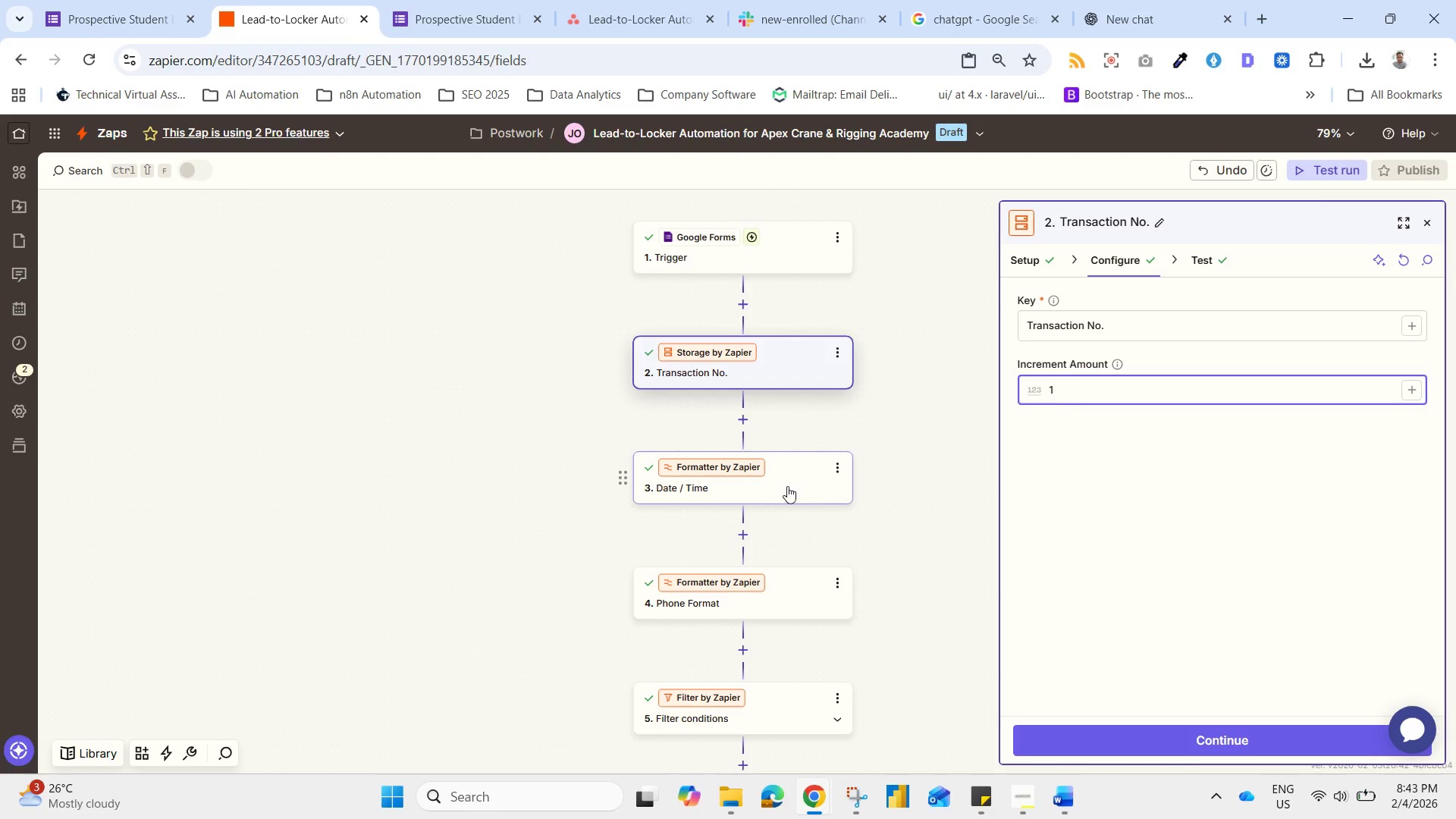 
left_click([752, 482])
 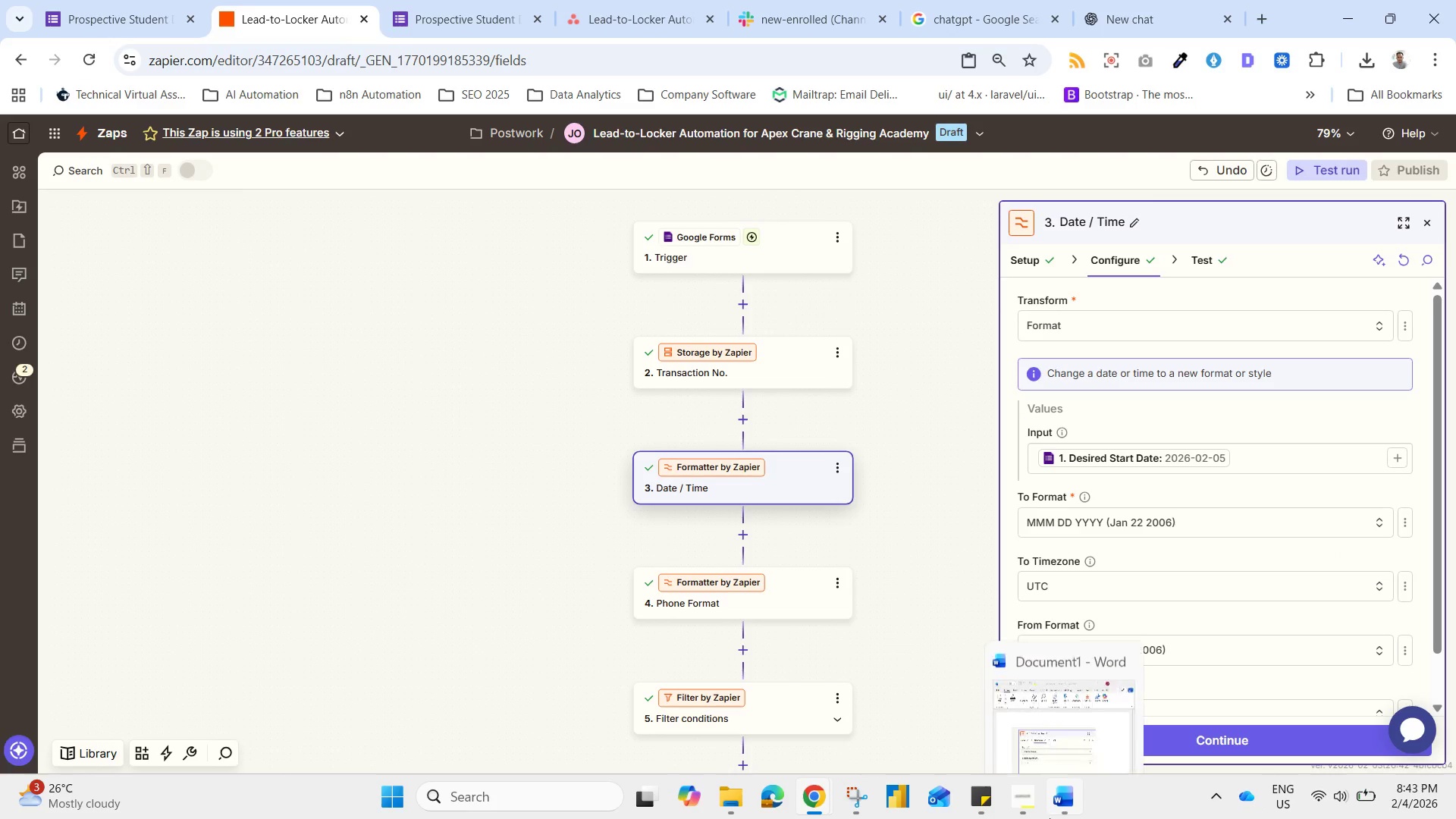 
left_click_drag(start_coordinate=[1439, 529], to_coordinate=[1432, 551])
 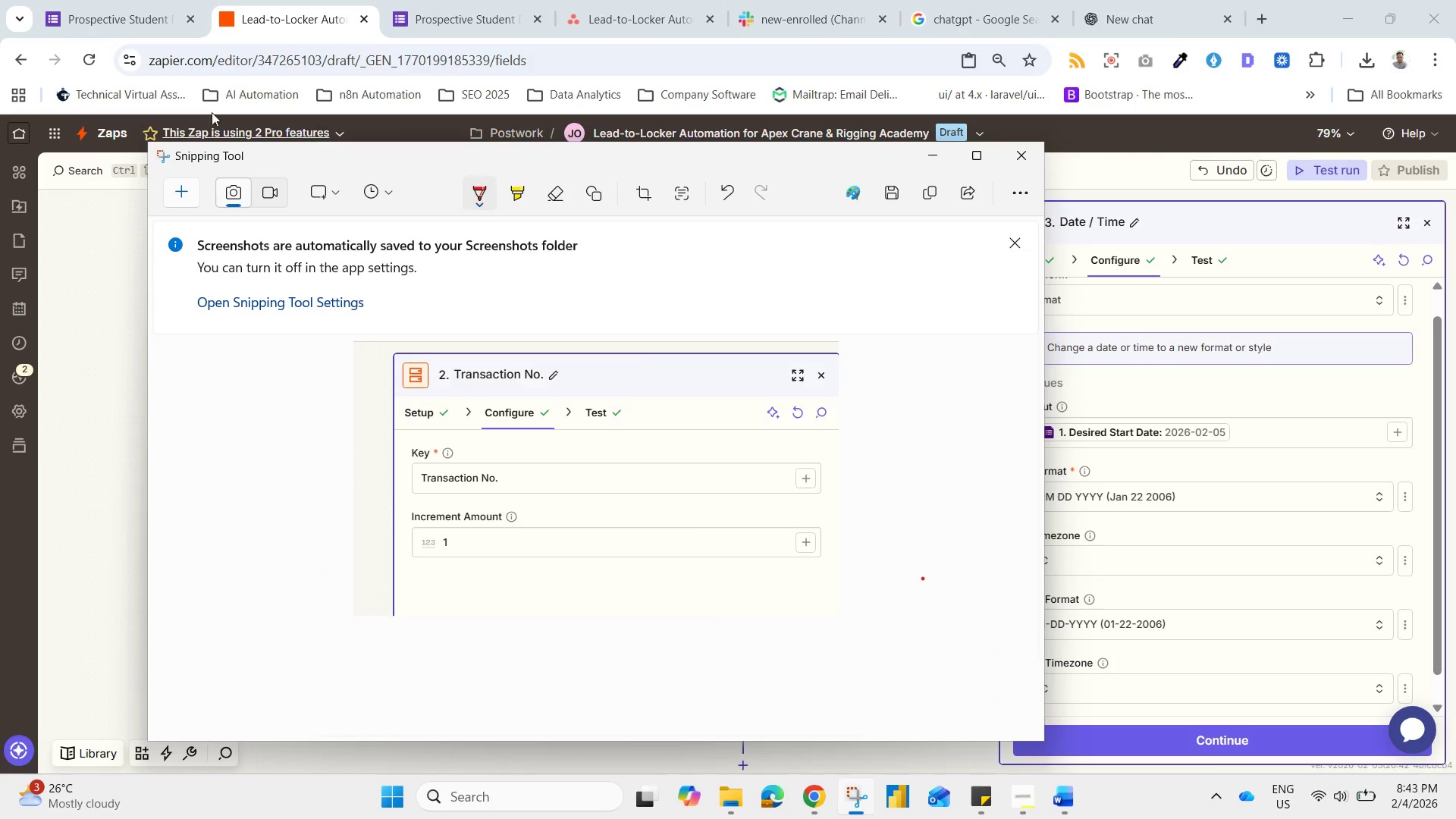 
left_click([189, 202])
 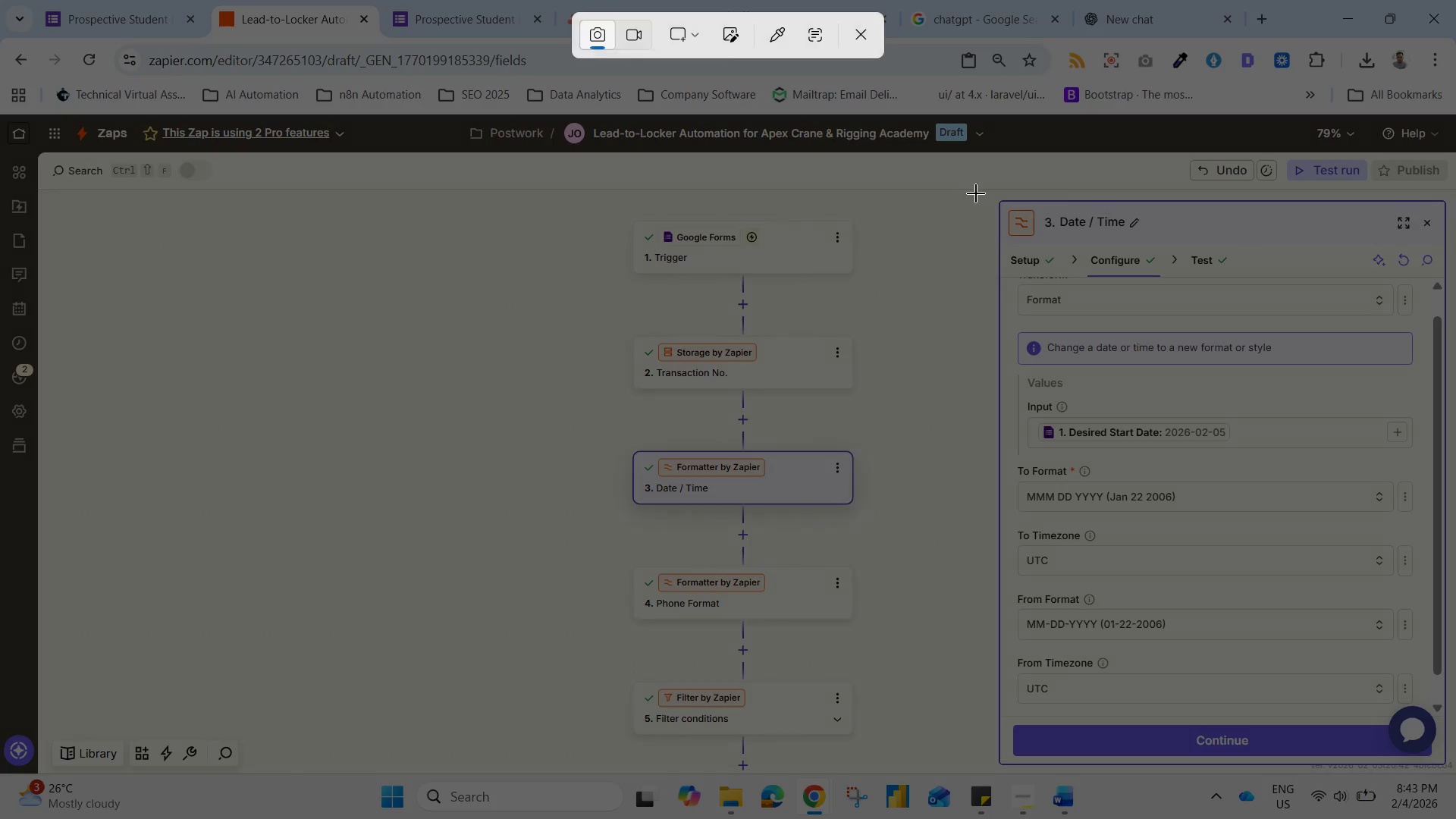 
left_click_drag(start_coordinate=[981, 193], to_coordinate=[1420, 730])
 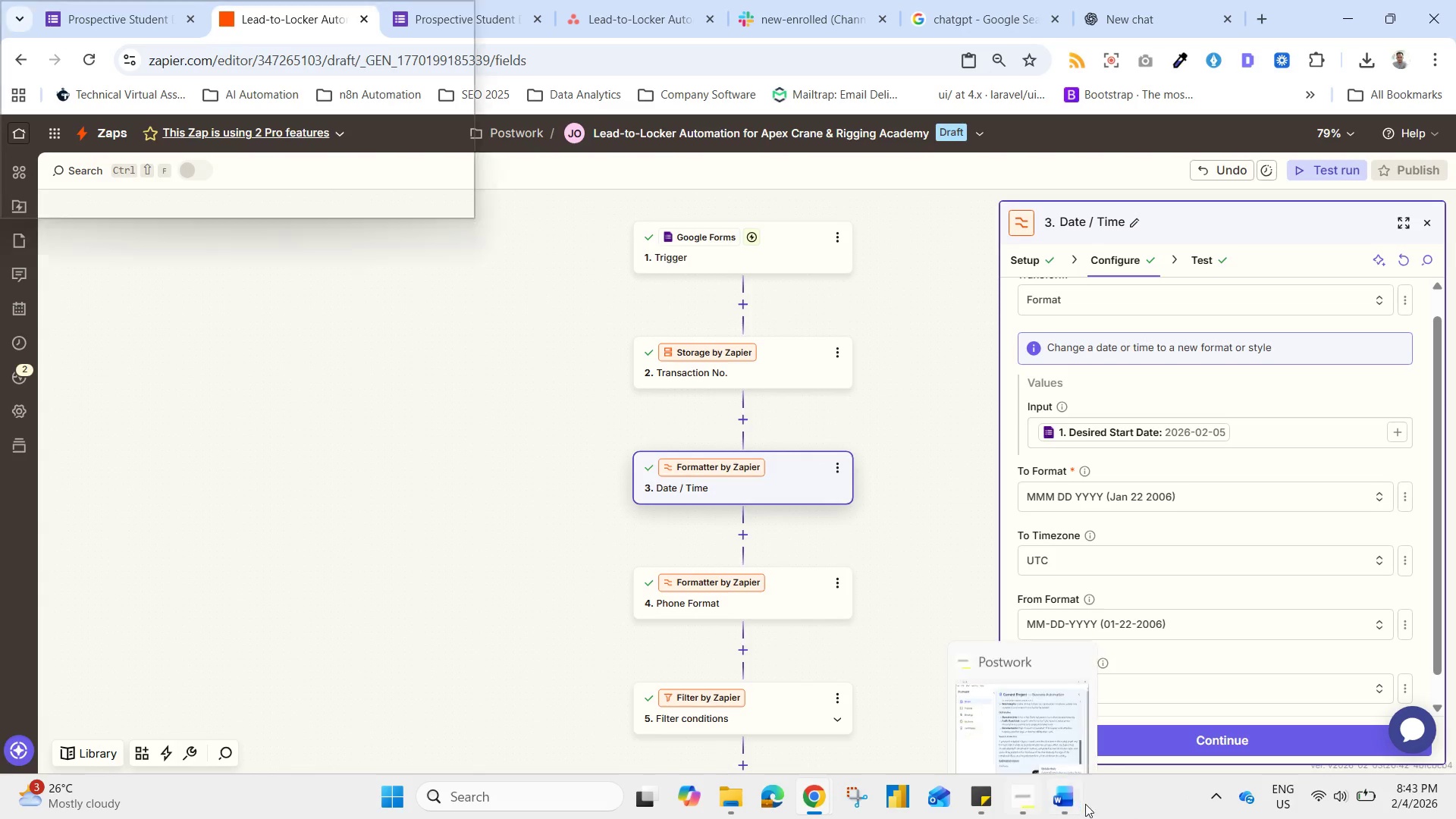 
left_click([1069, 806])
 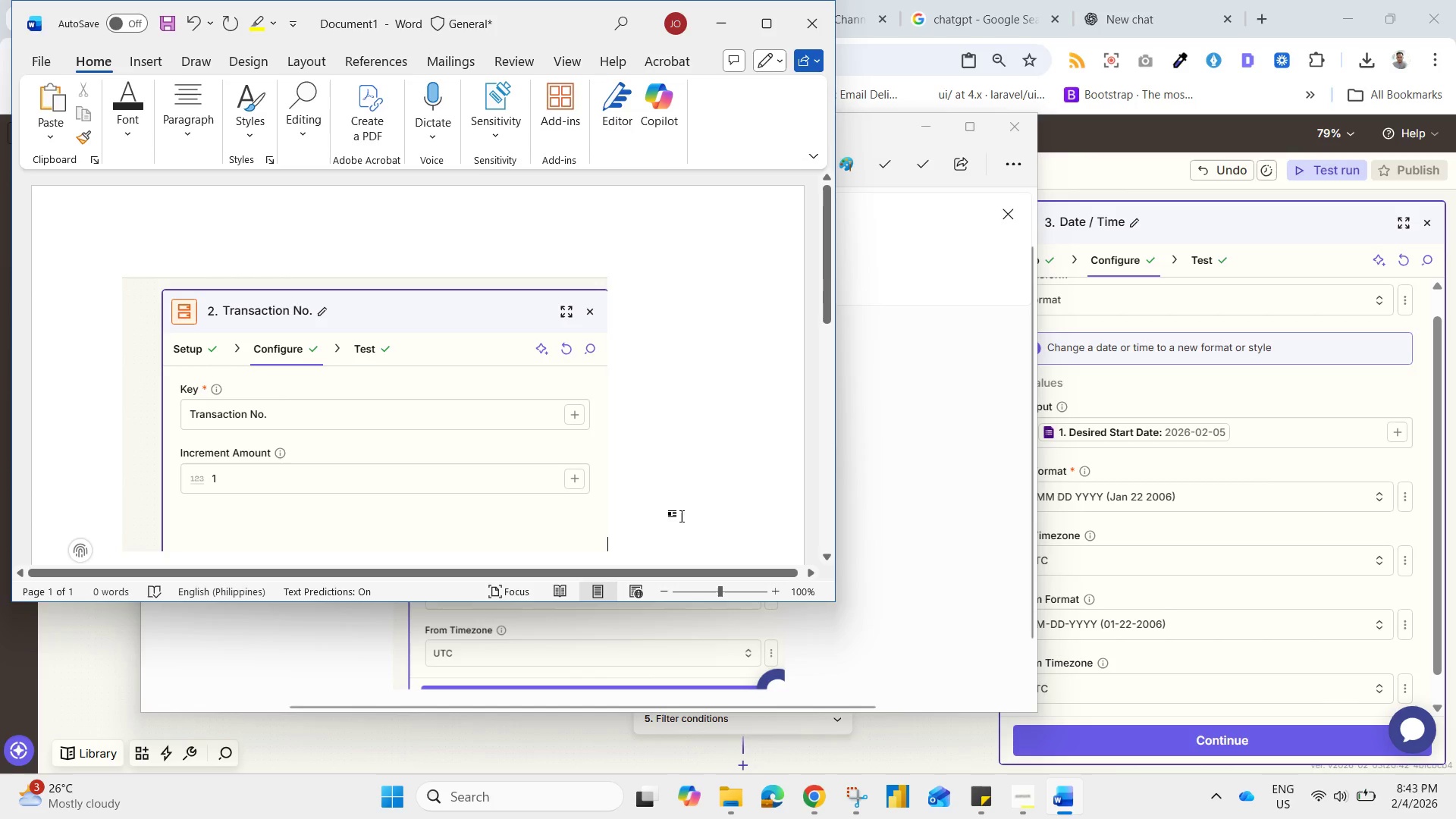 
key(Control+V)
 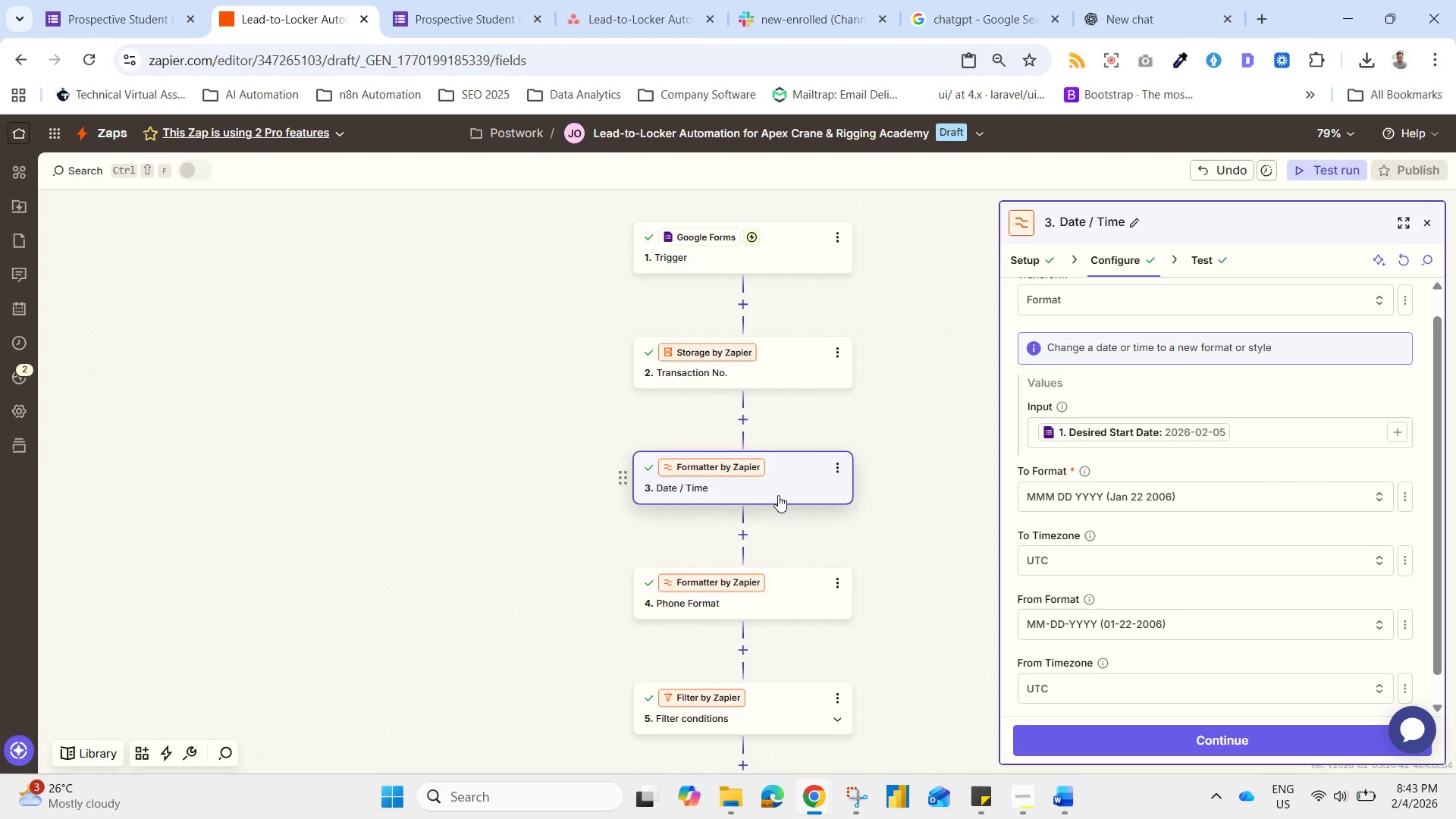 
wait(5.23)
 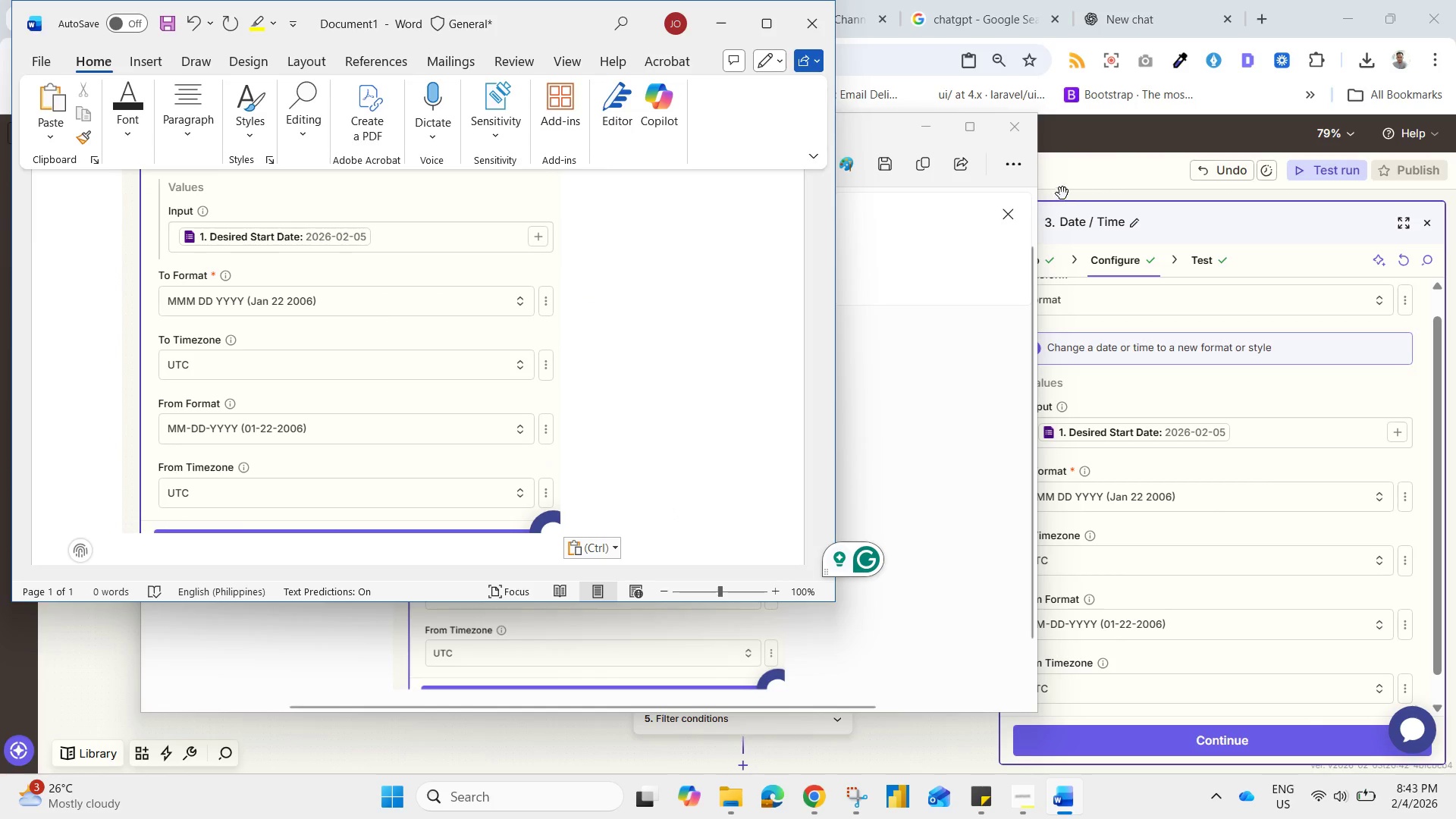 
left_click([723, 595])
 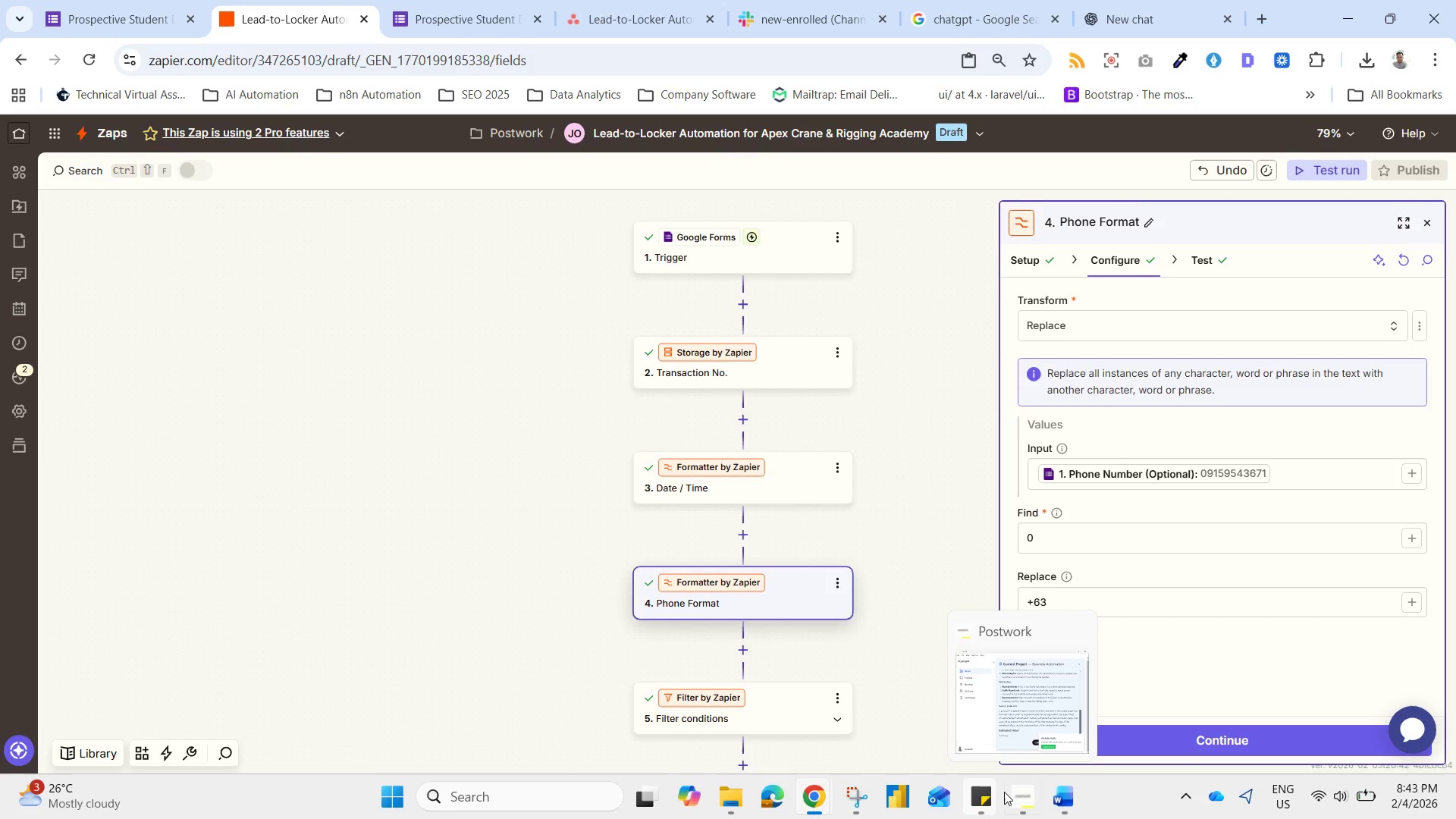 
left_click([858, 802])
 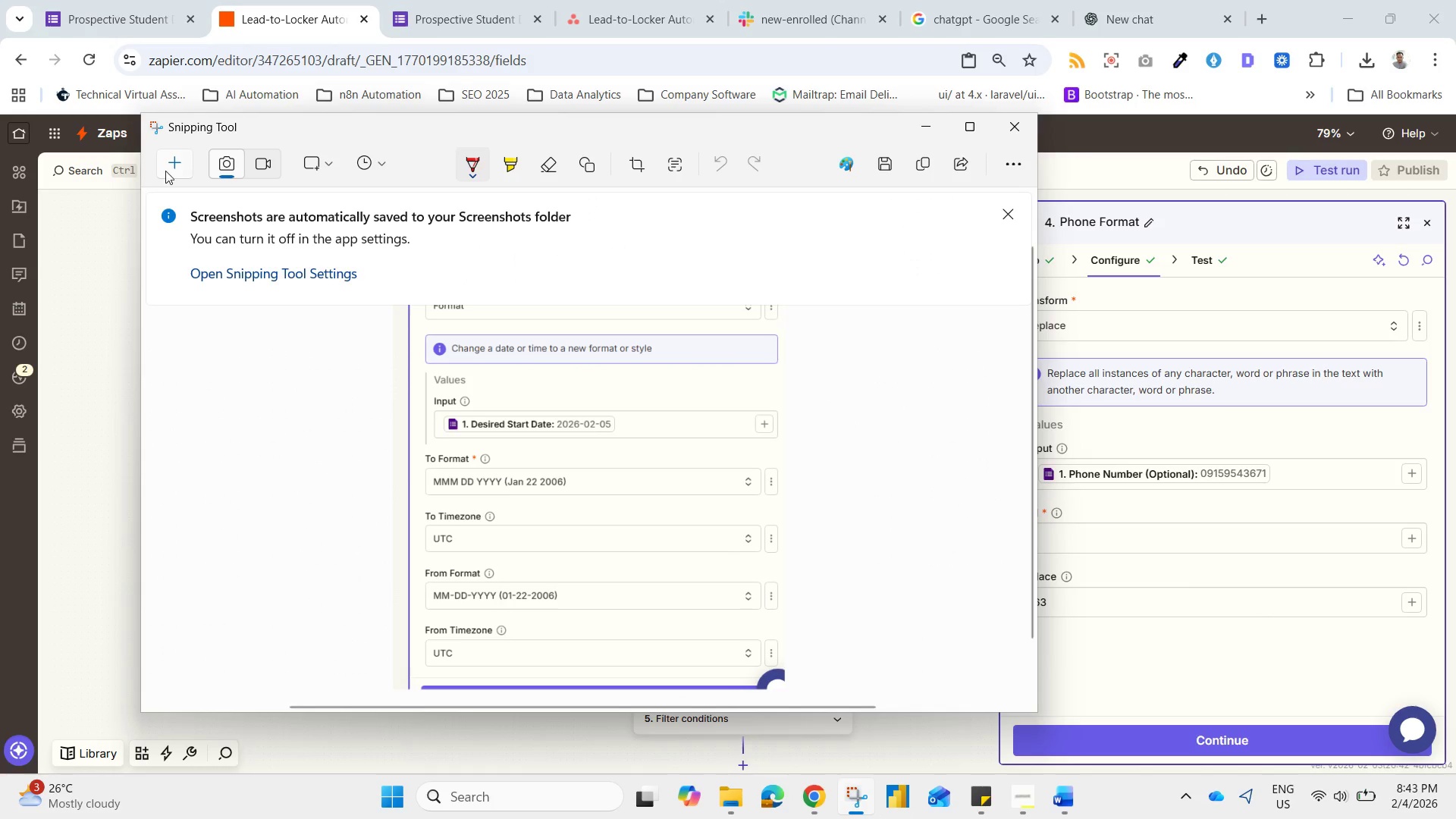 
left_click([165, 171])
 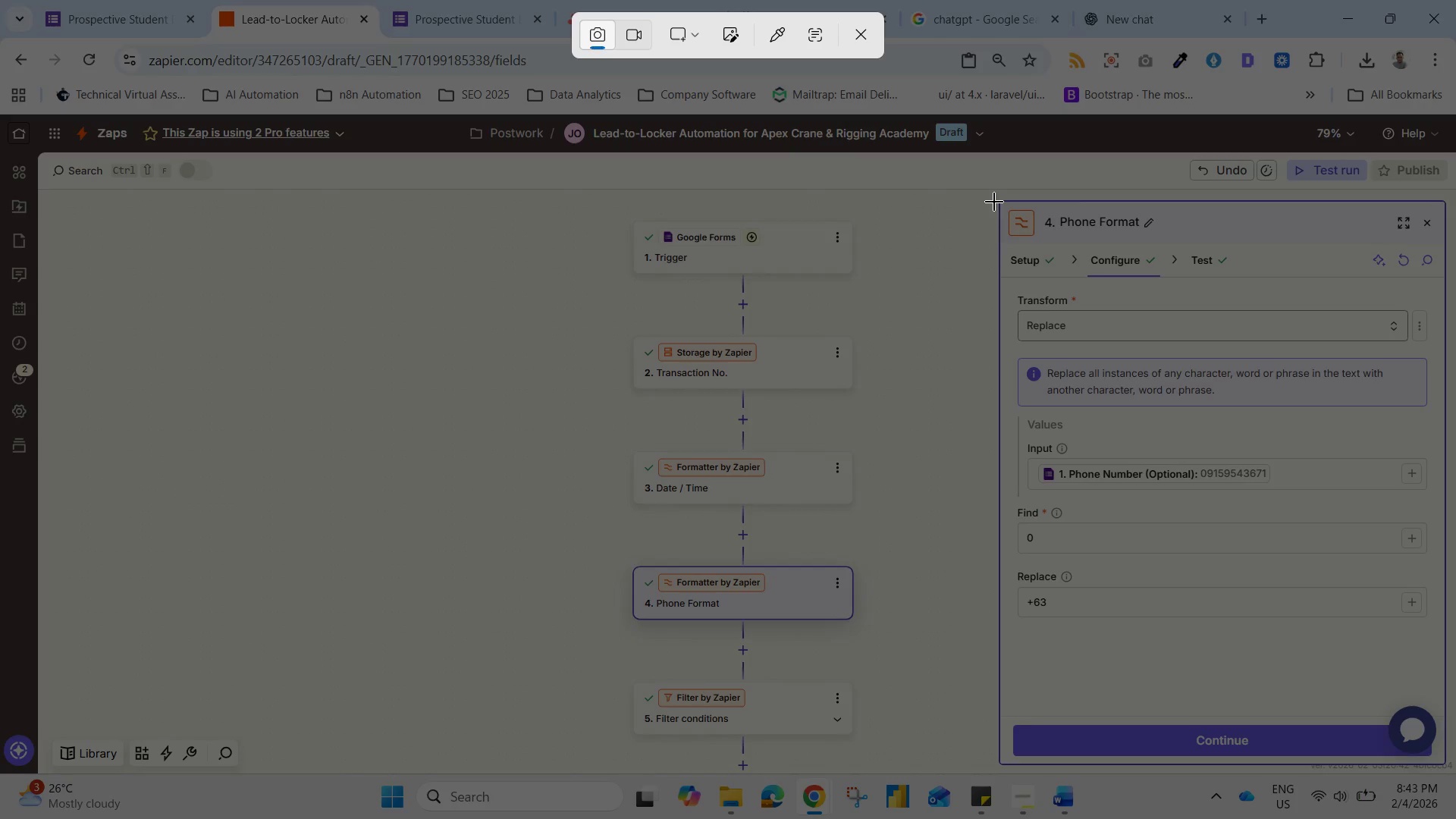 
left_click_drag(start_coordinate=[999, 205], to_coordinate=[1449, 691])
 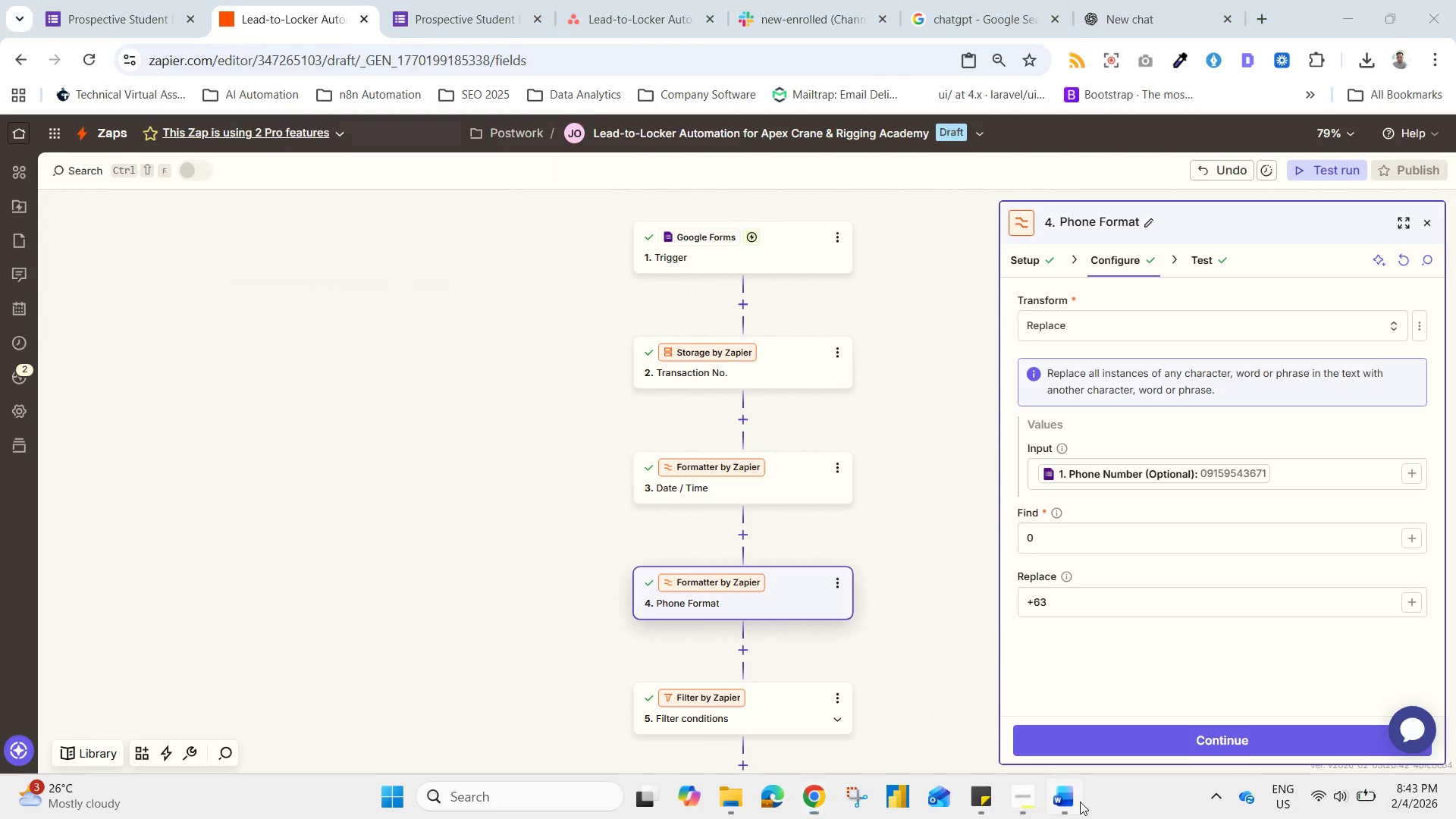 
left_click([1078, 805])
 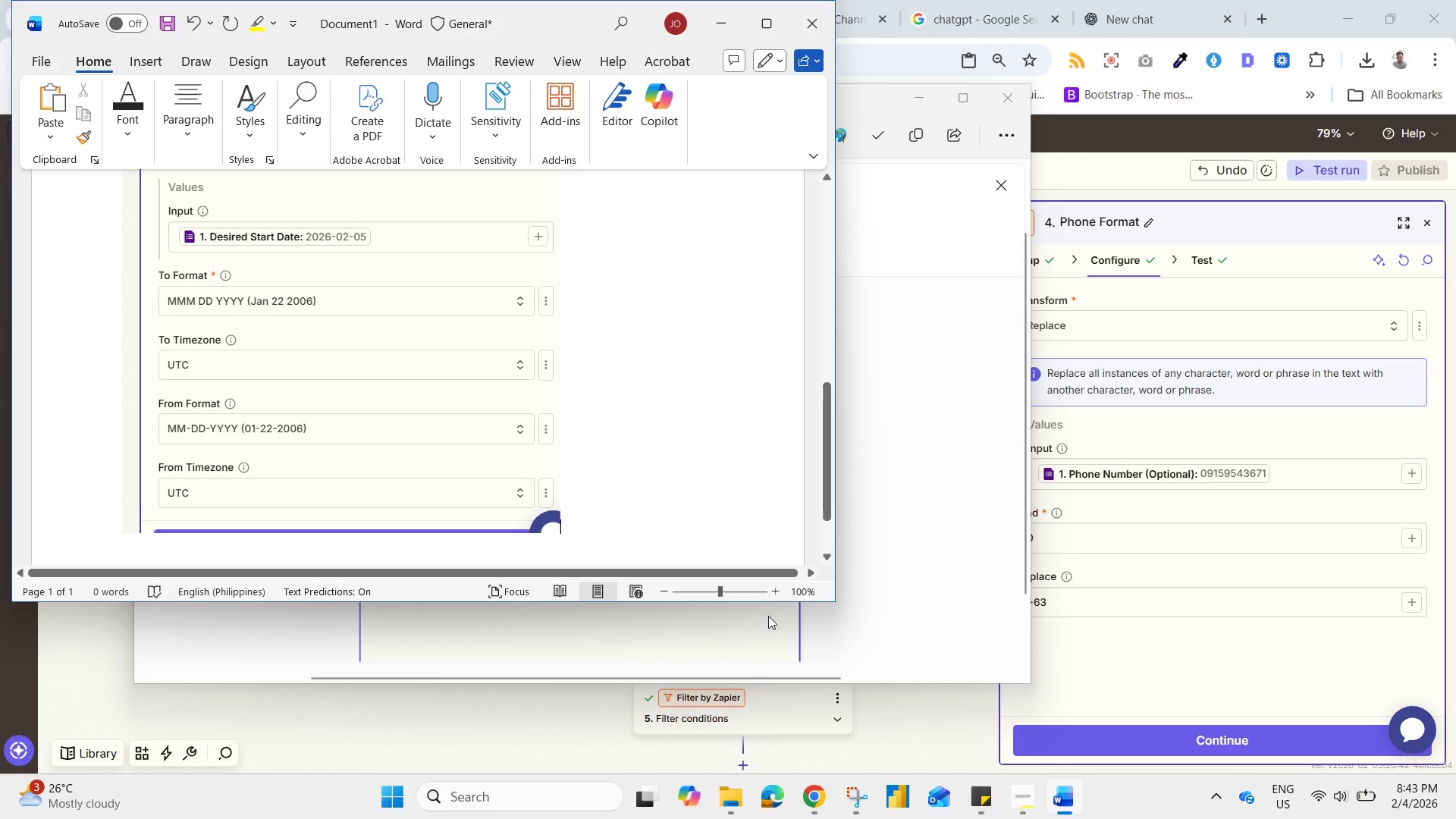 
hold_key(key=ControlLeft, duration=0.38)
 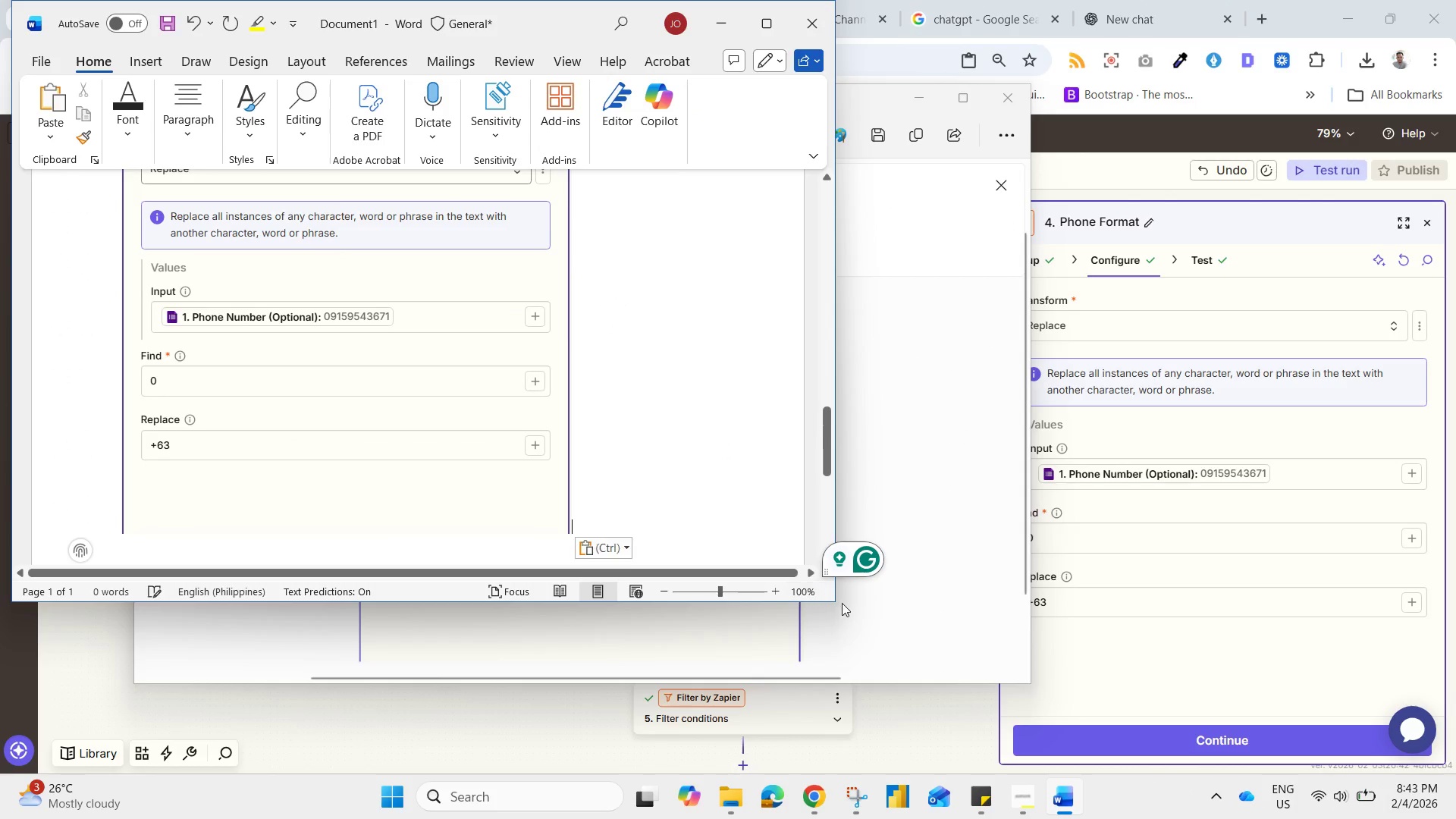 
hold_key(key=V, duration=25.19)
 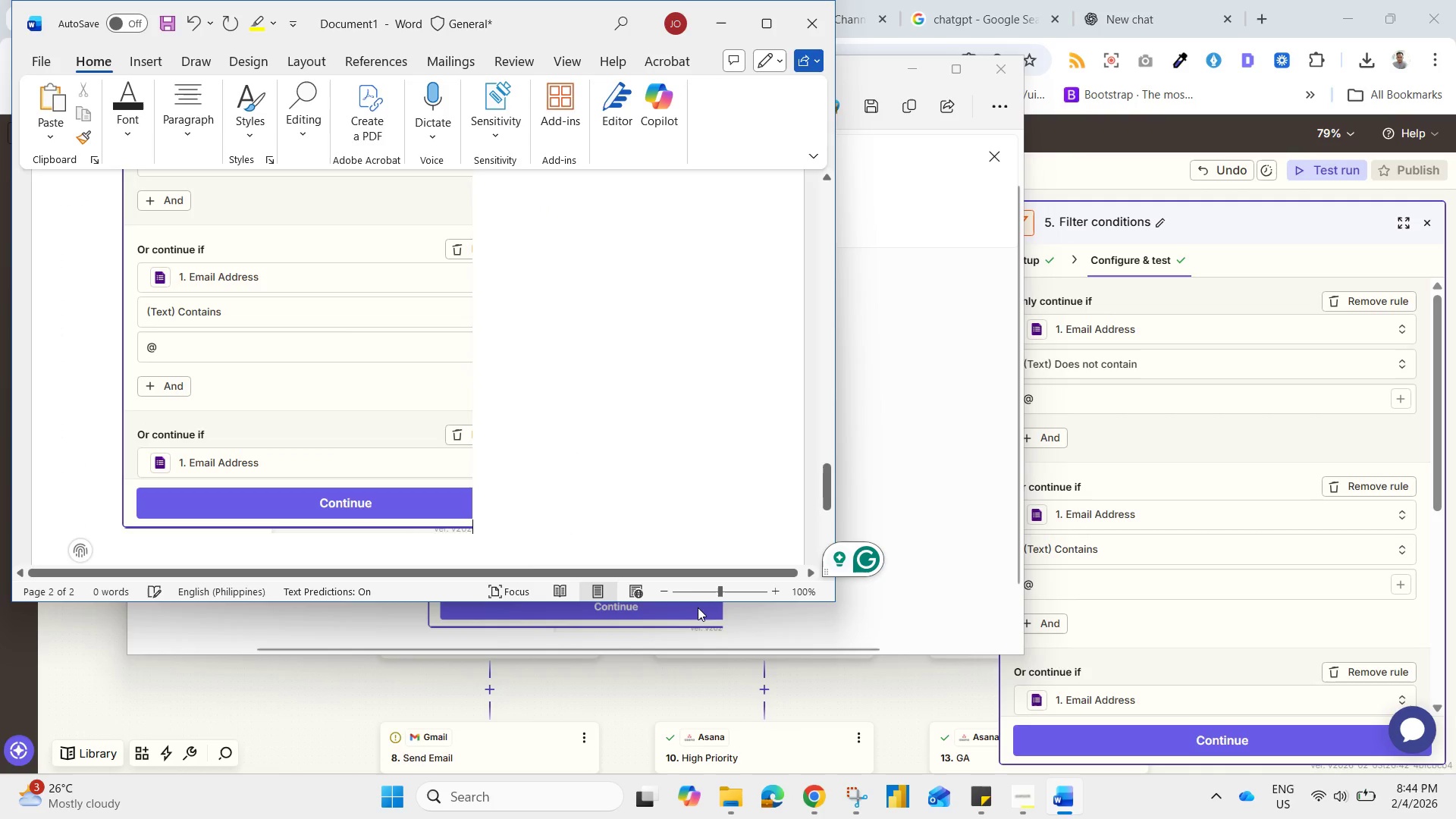 
left_click_drag(start_coordinate=[875, 692], to_coordinate=[896, 343])
 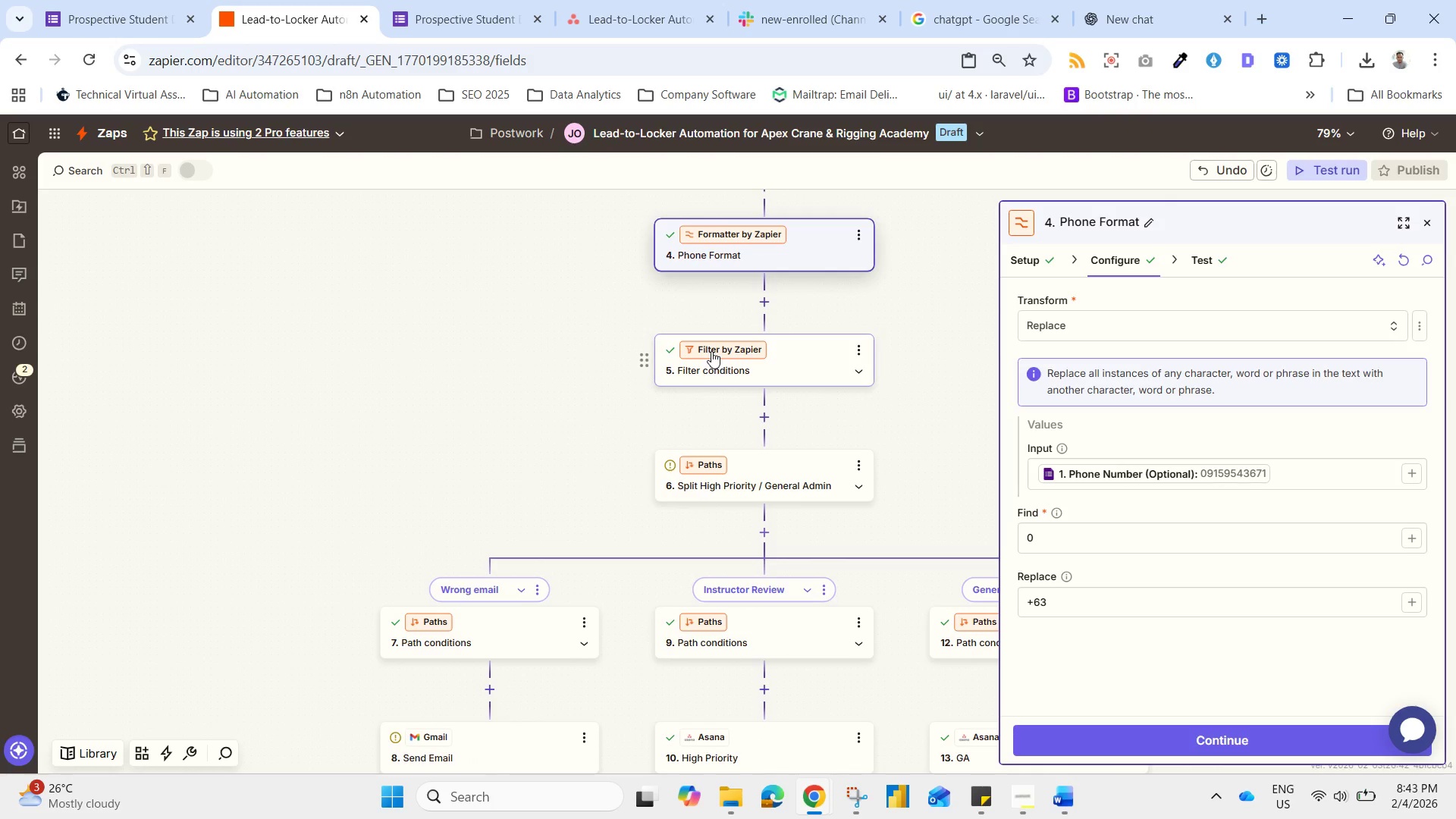 
left_click([711, 351])
 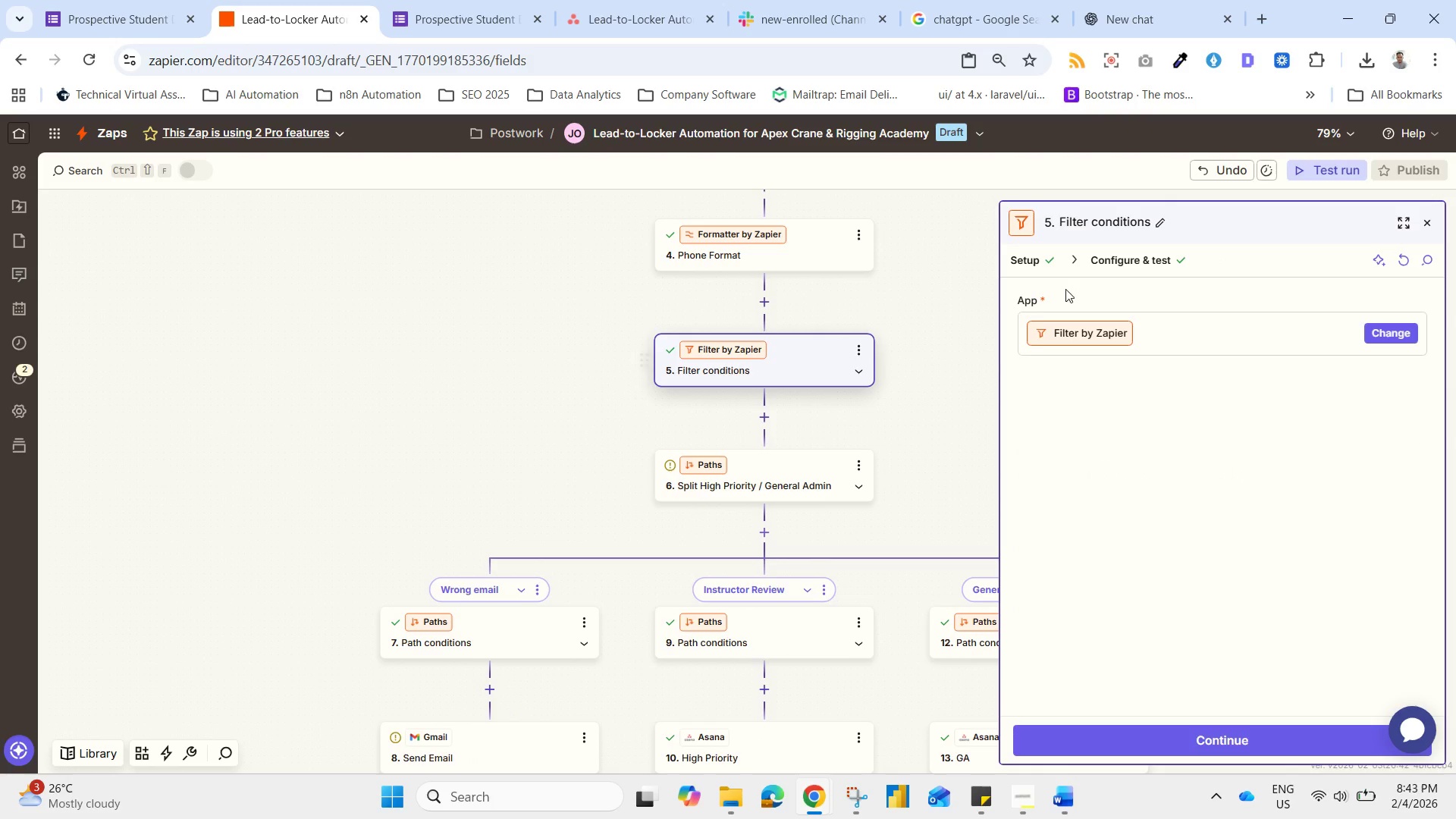 
left_click([1124, 256])
 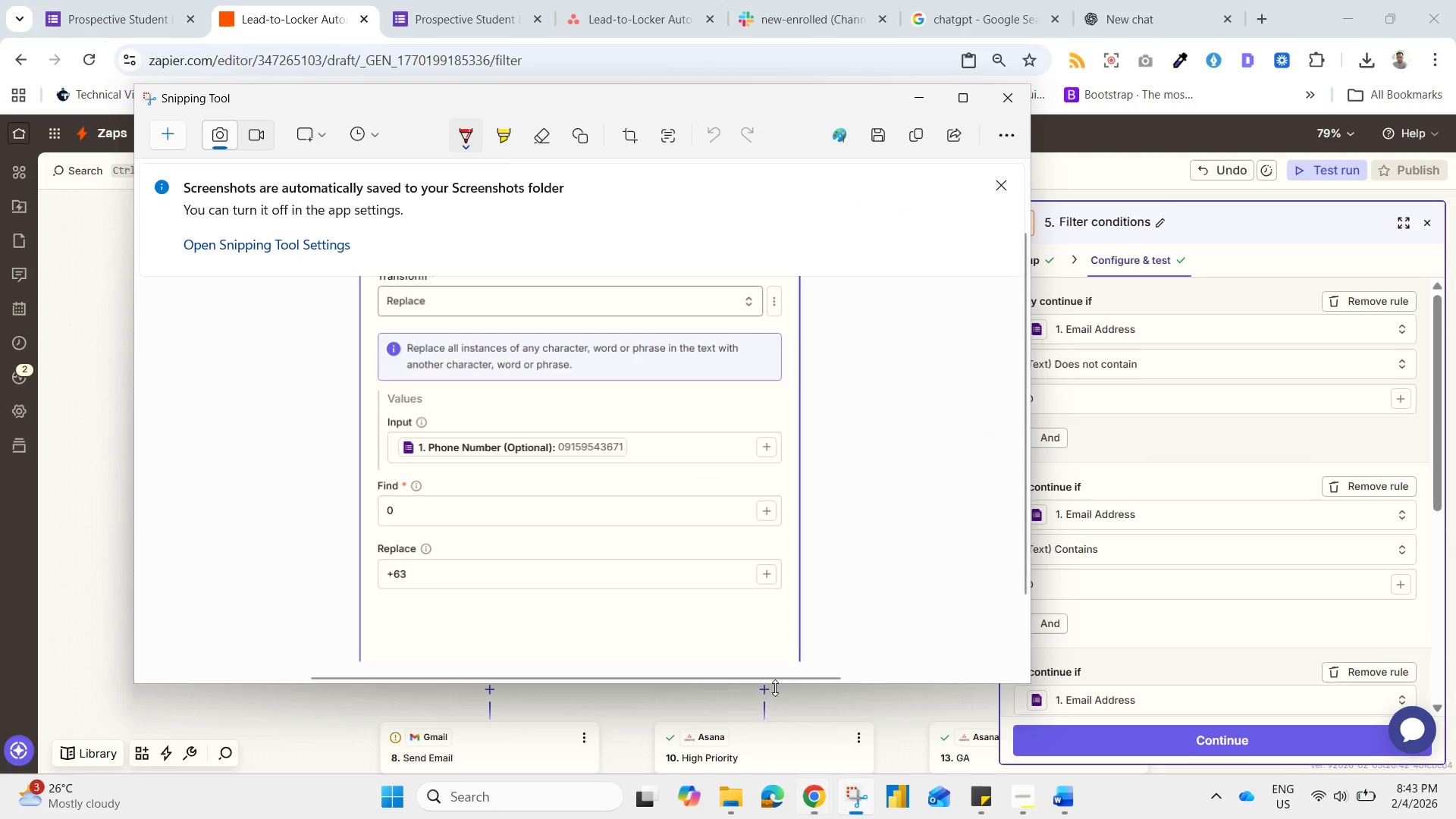 
left_click([175, 138])
 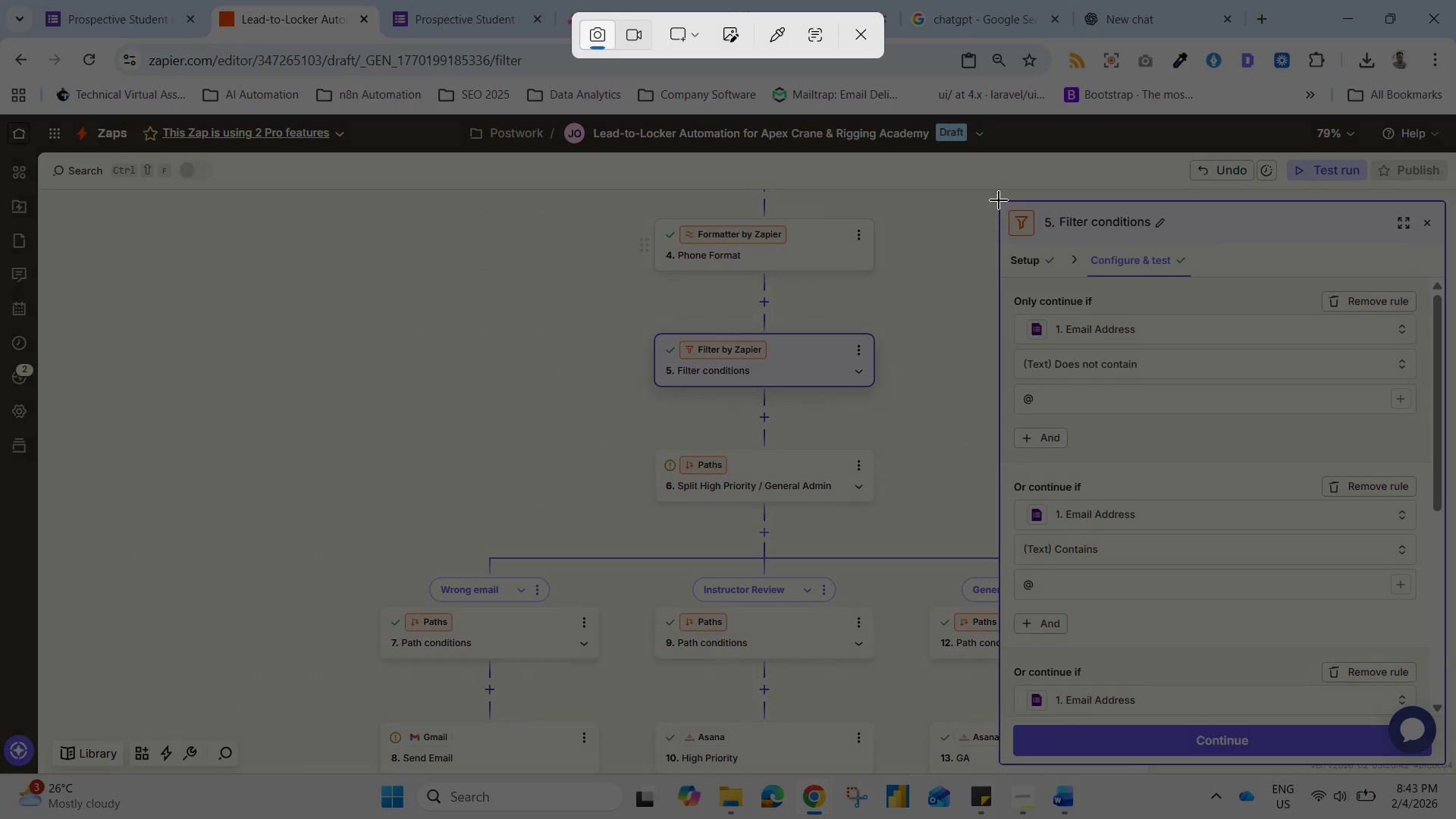 
left_click_drag(start_coordinate=[999, 200], to_coordinate=[1349, 770])
 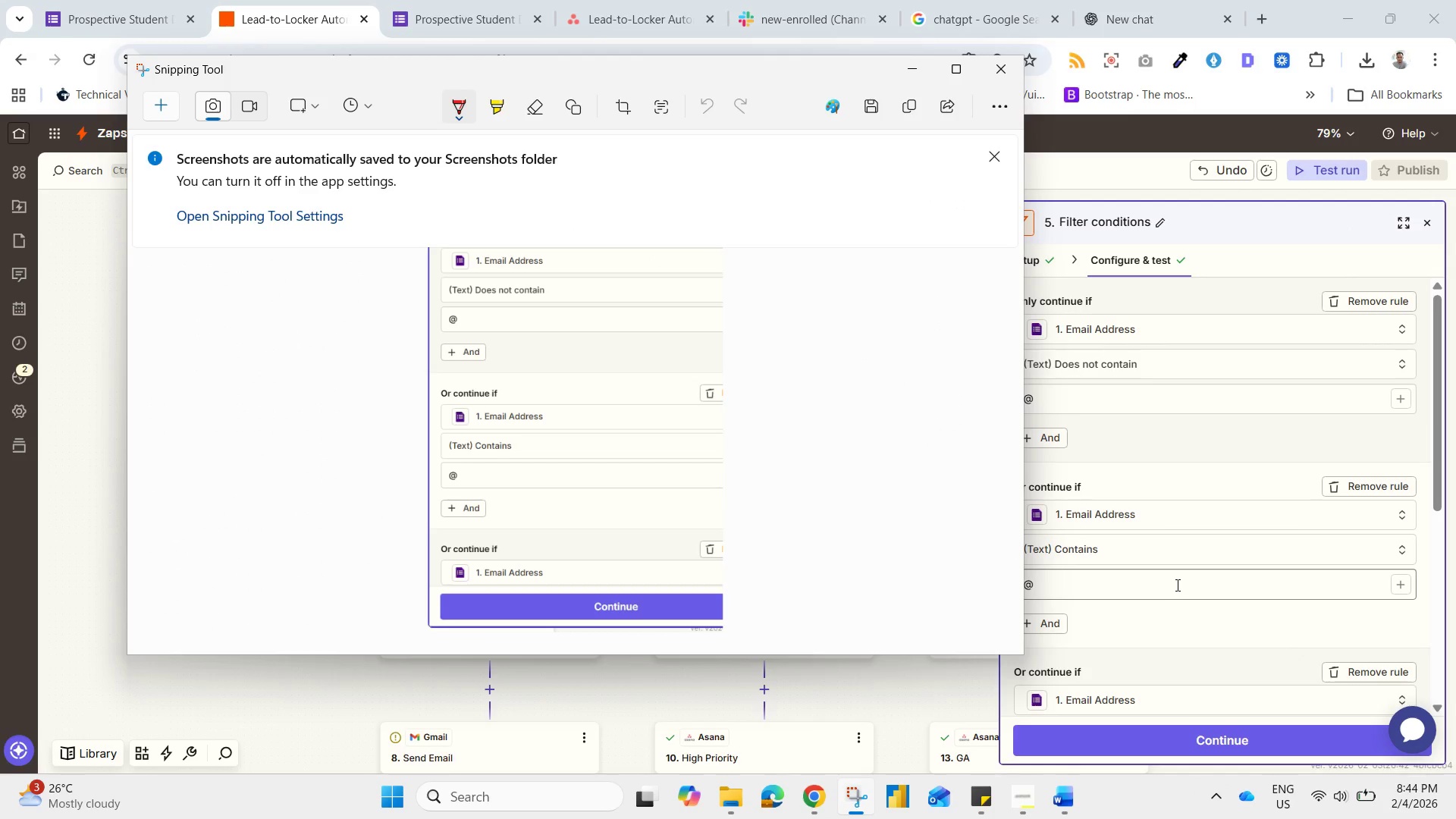 
hold_key(key=ControlLeft, duration=0.39)
 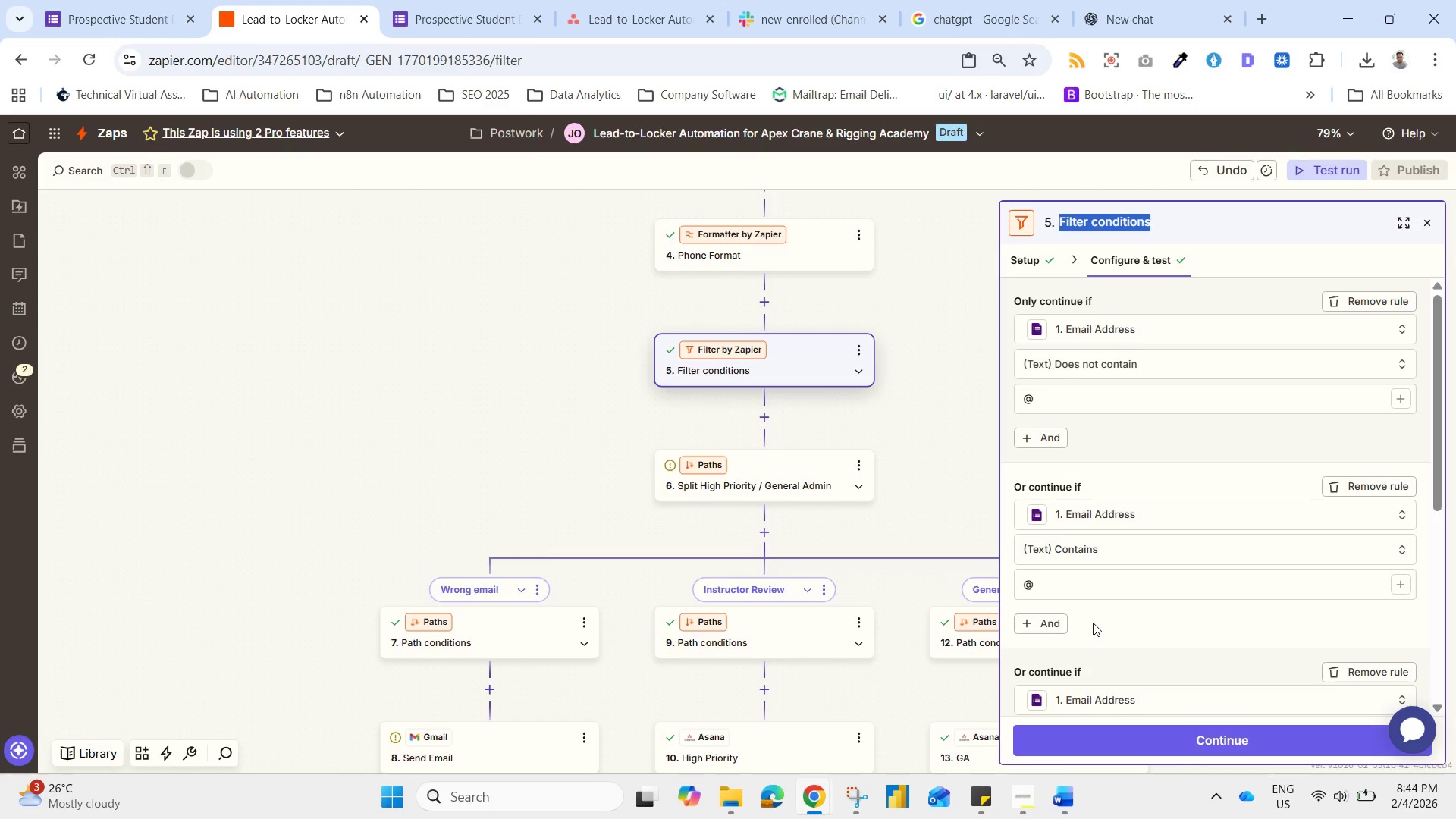 
wait(12.84)
 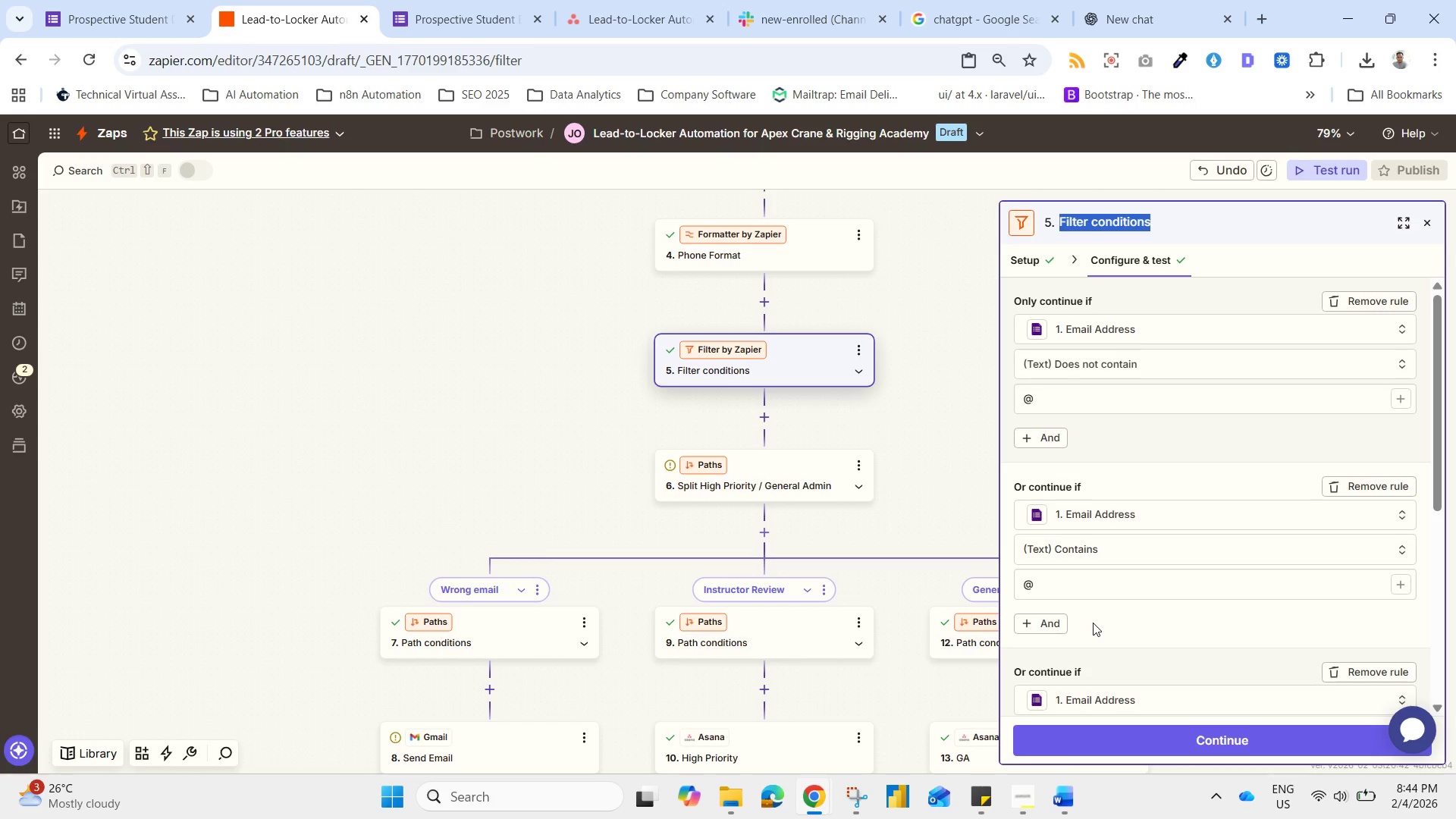 
left_click_drag(start_coordinate=[895, 529], to_coordinate=[845, 413])
 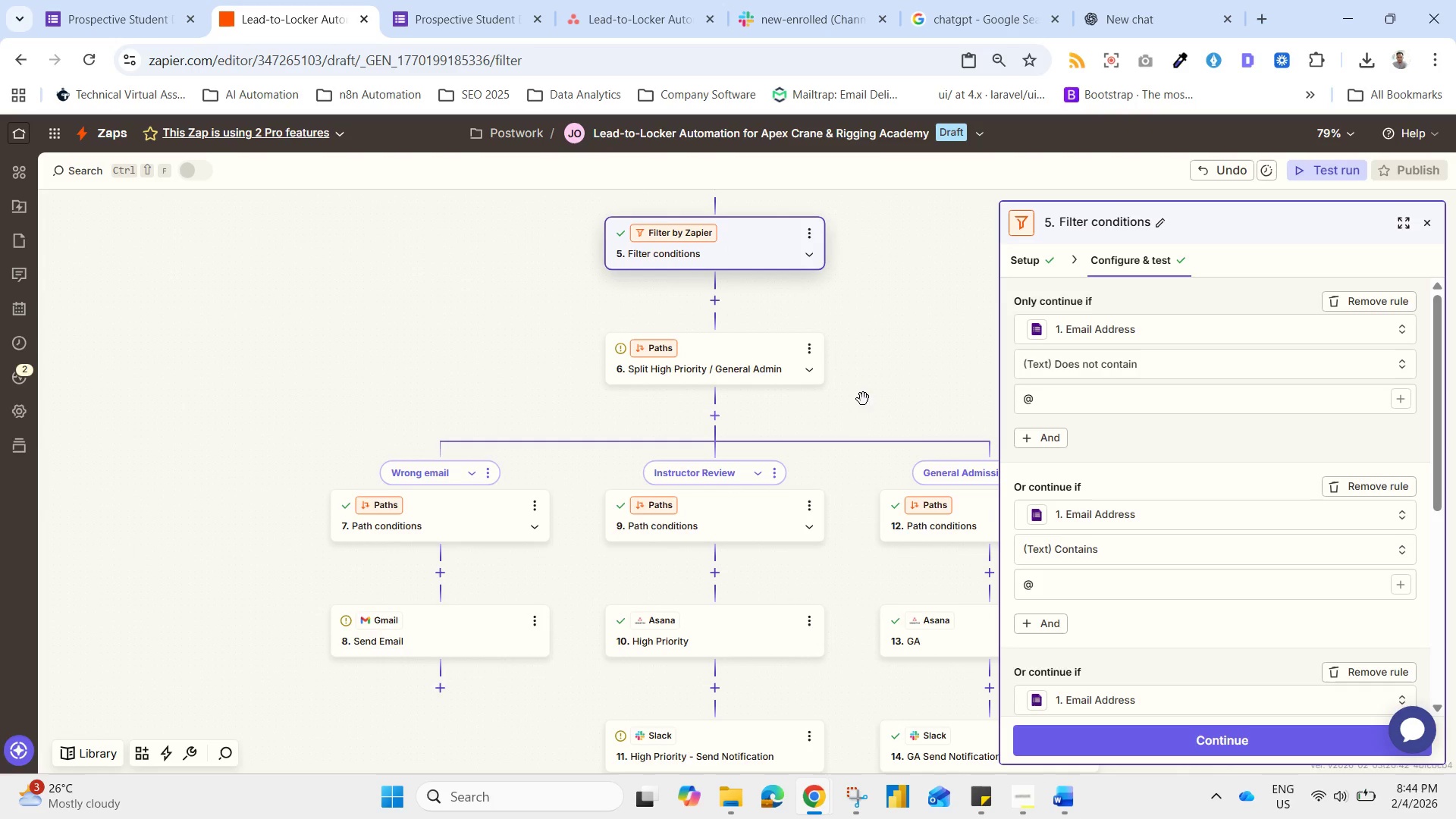 
left_click_drag(start_coordinate=[865, 397], to_coordinate=[852, 355])
 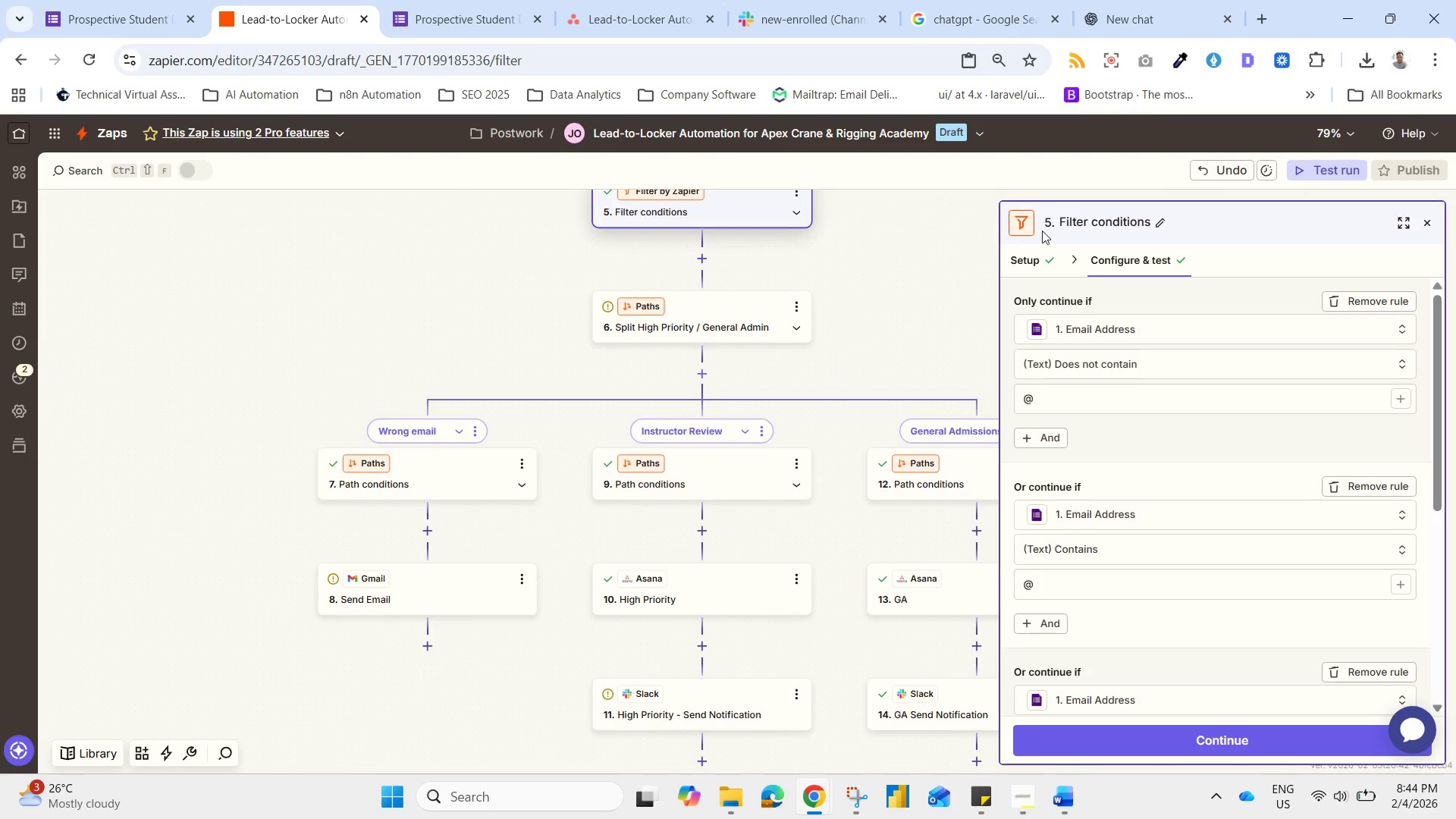 
left_click_drag(start_coordinate=[908, 261], to_coordinate=[906, 303])
 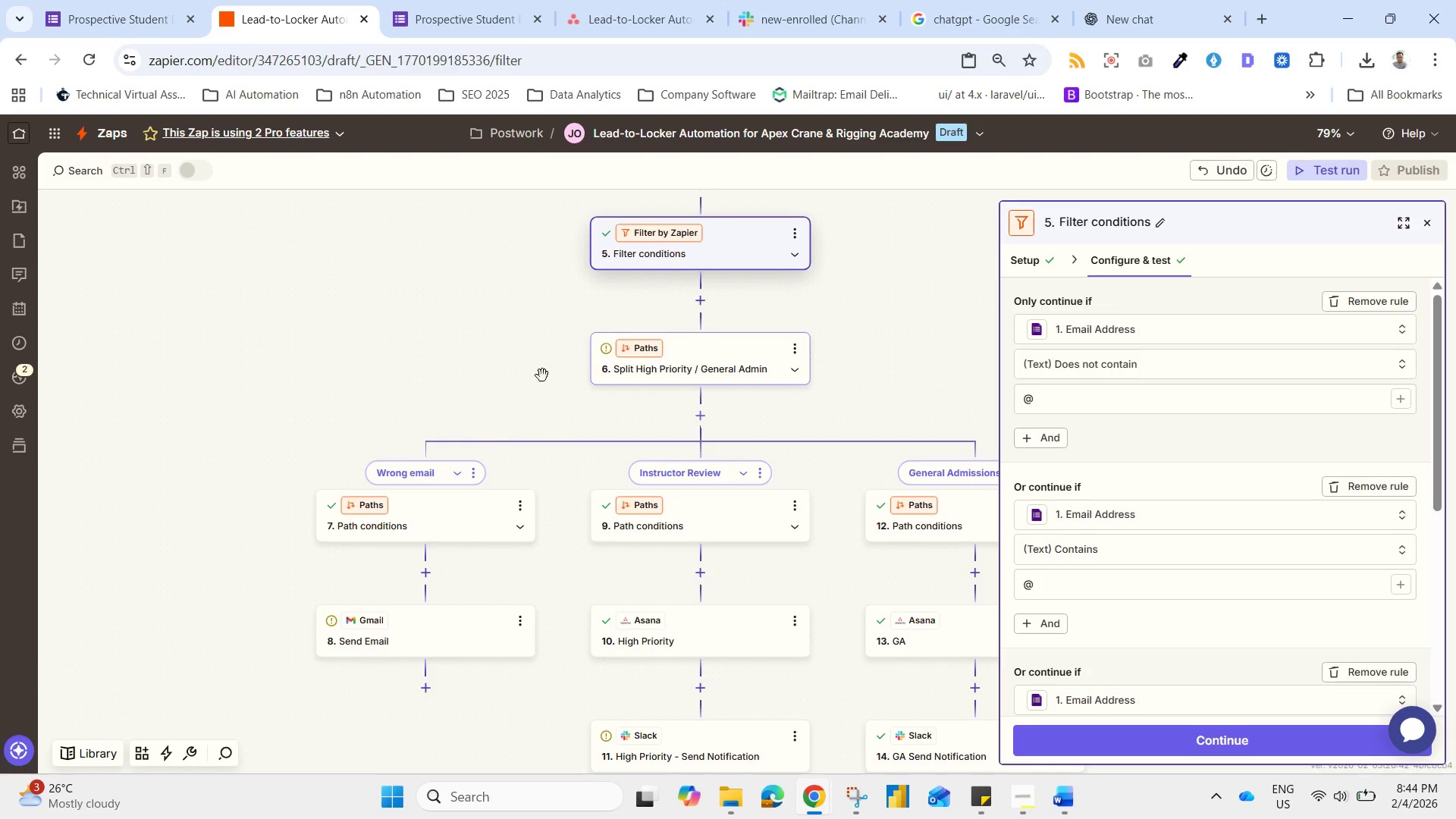 
left_click([424, 527])
 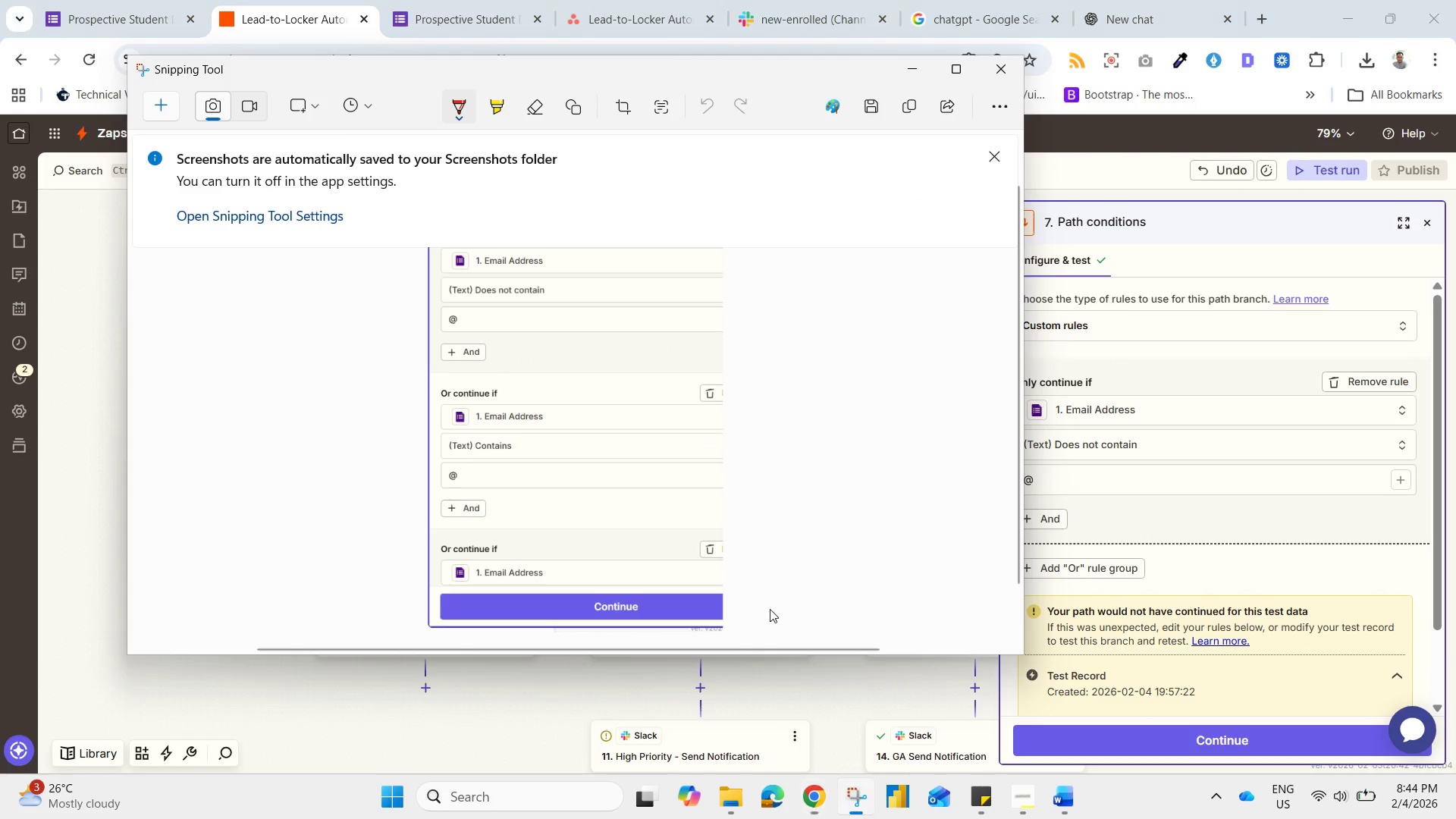 
left_click([161, 108])
 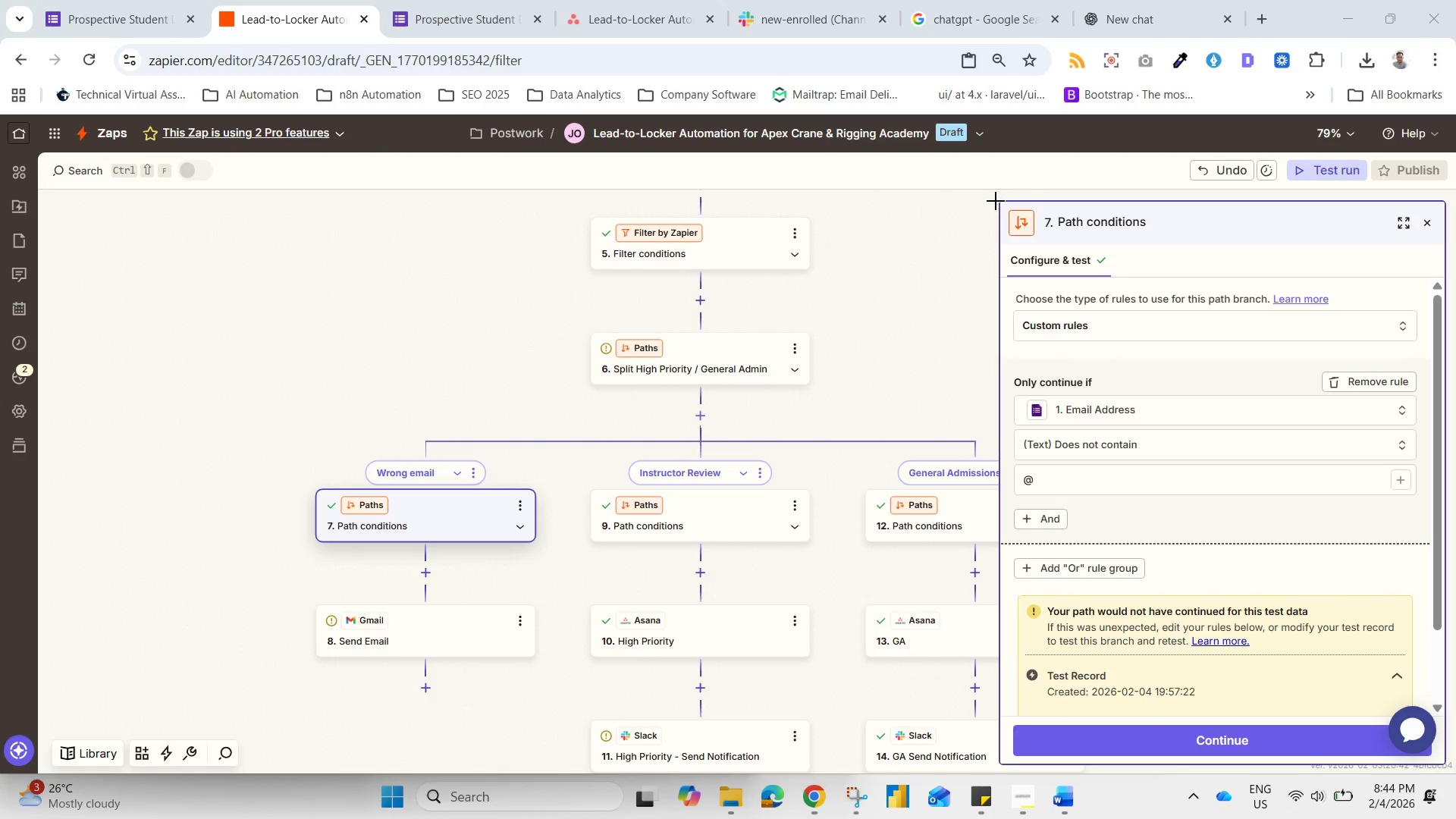 
left_click_drag(start_coordinate=[993, 199], to_coordinate=[1429, 744])
 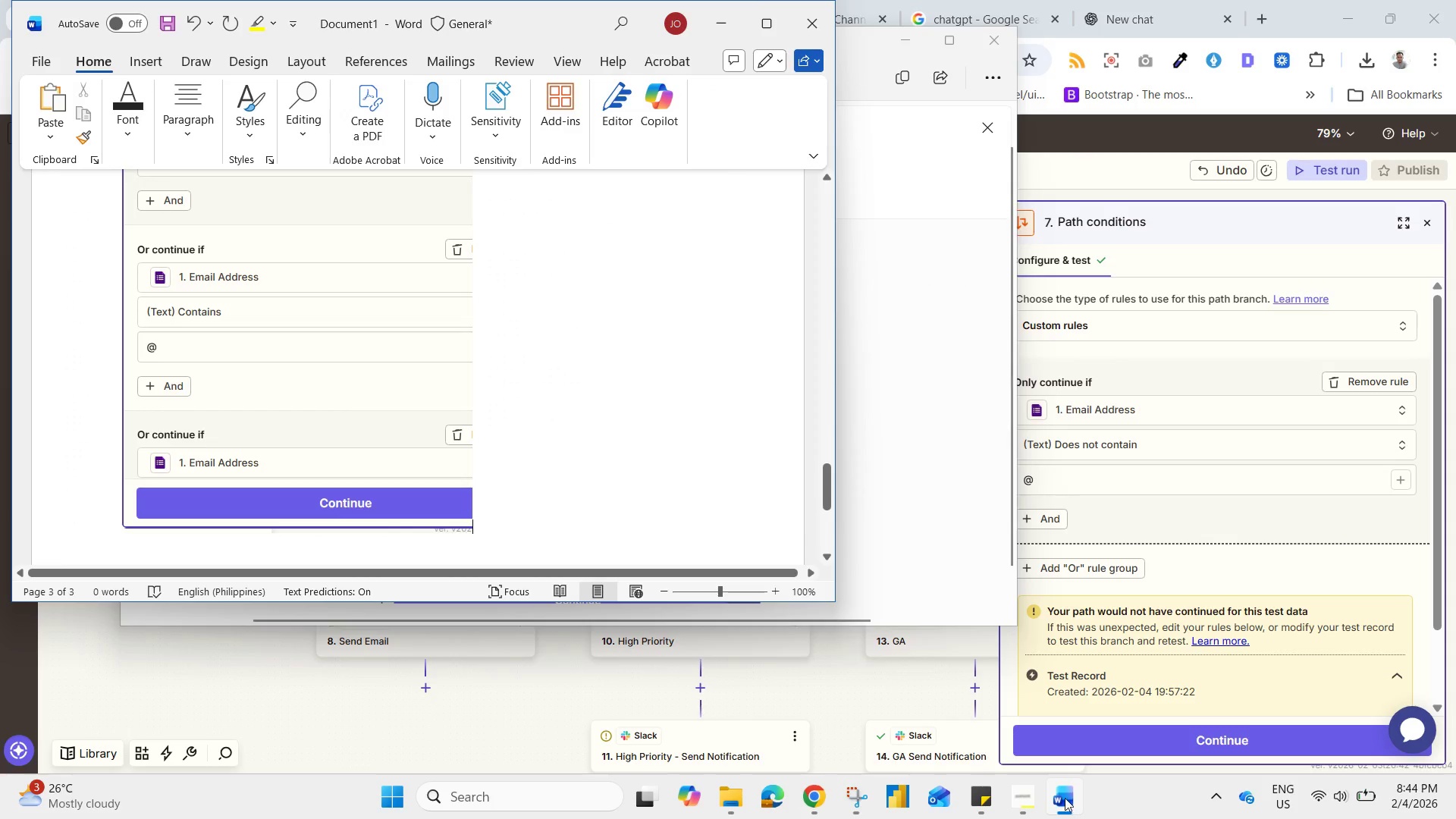 
key(Control+V)
 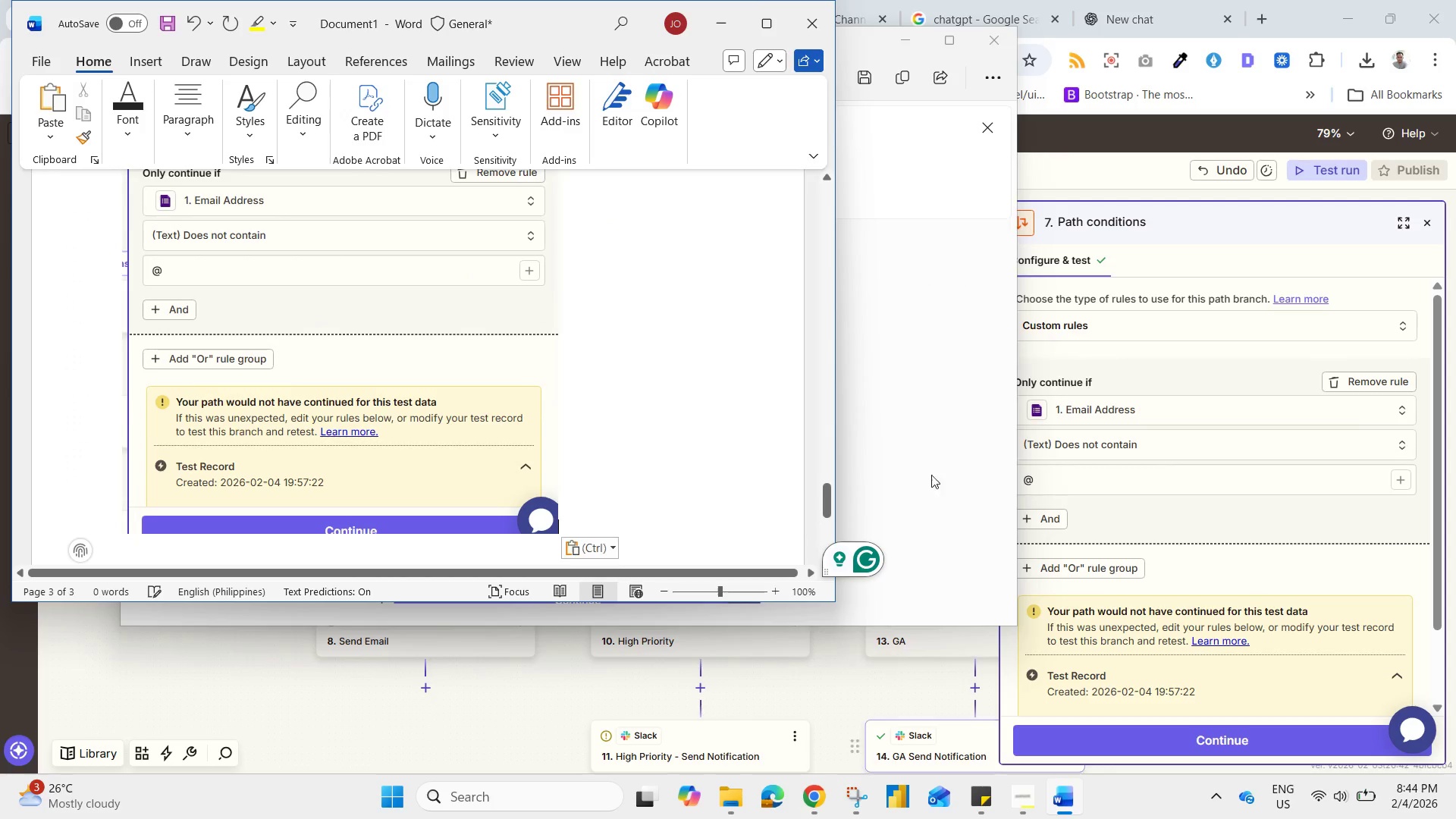 
left_click([883, 394])
 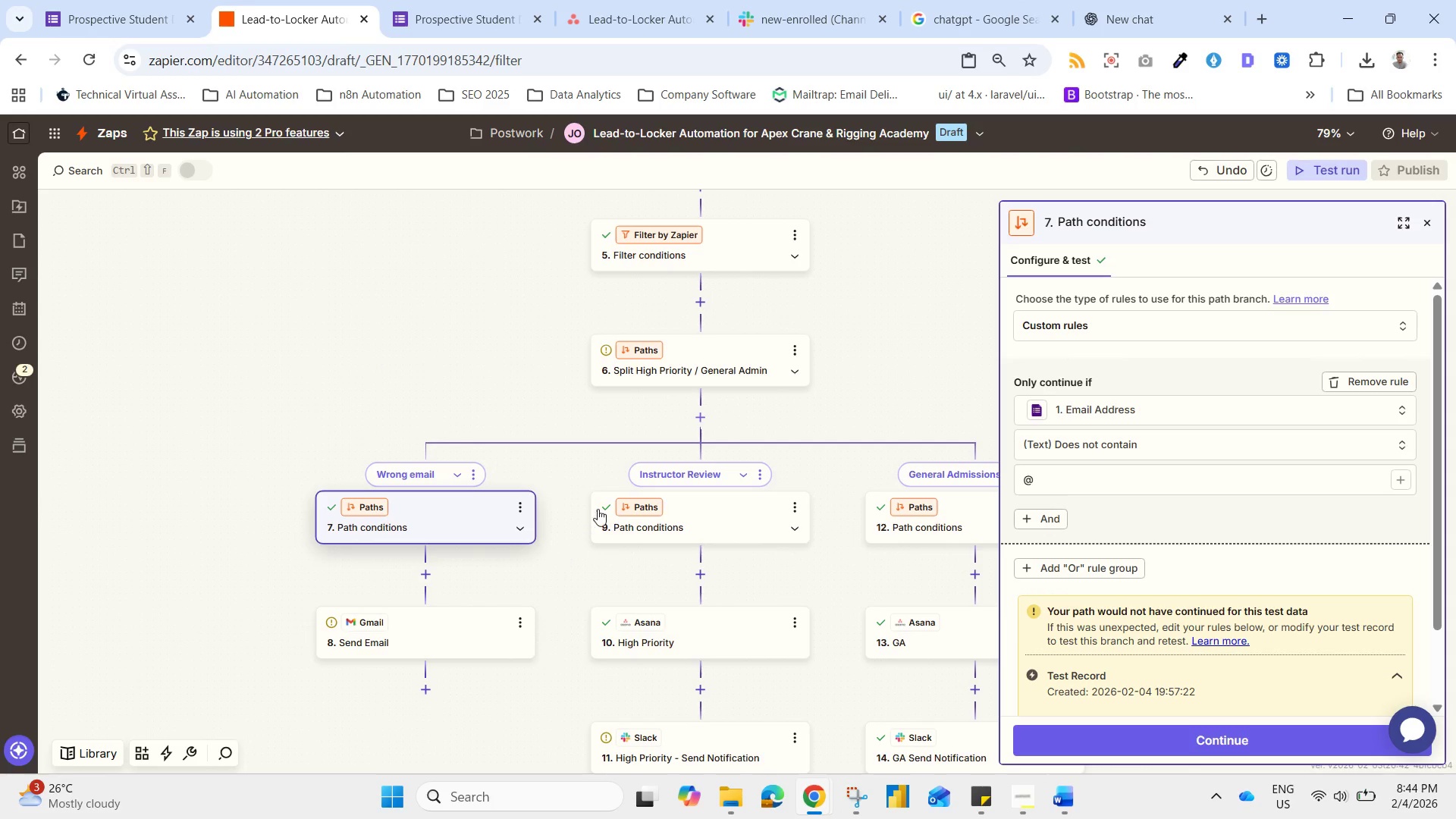 
left_click([675, 519])
 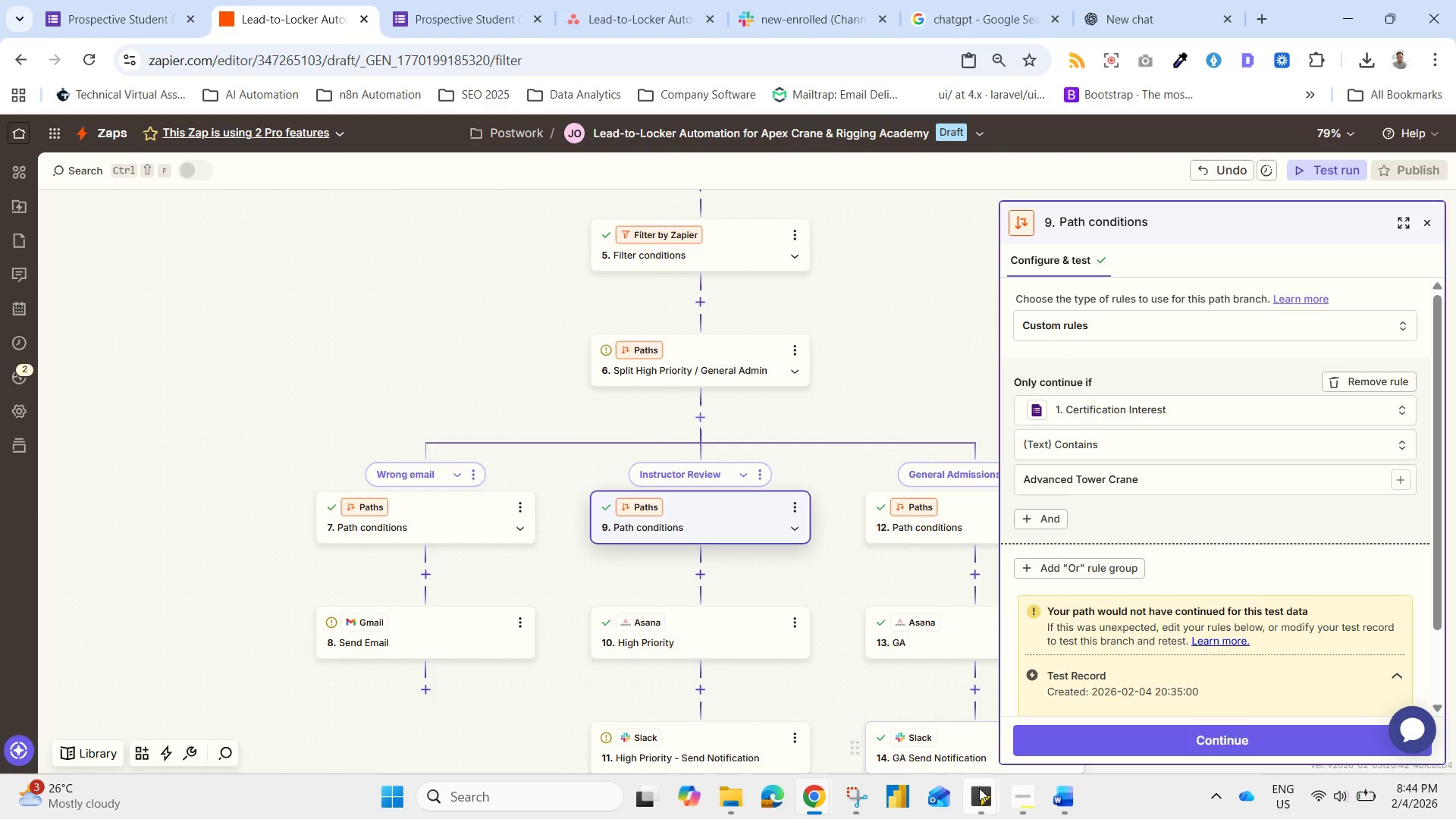 
left_click([861, 804])
 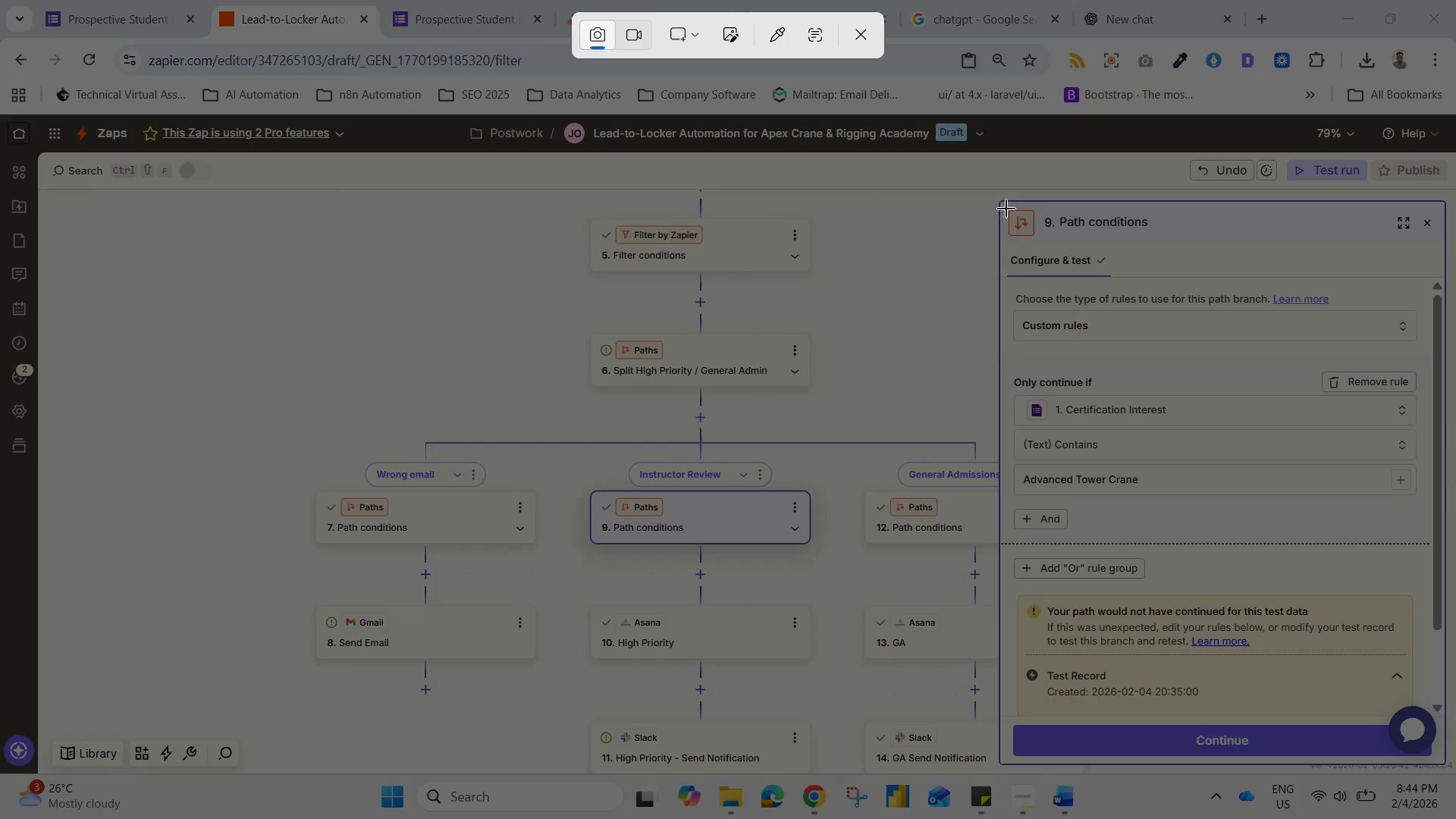 
left_click_drag(start_coordinate=[994, 194], to_coordinate=[1431, 722])
 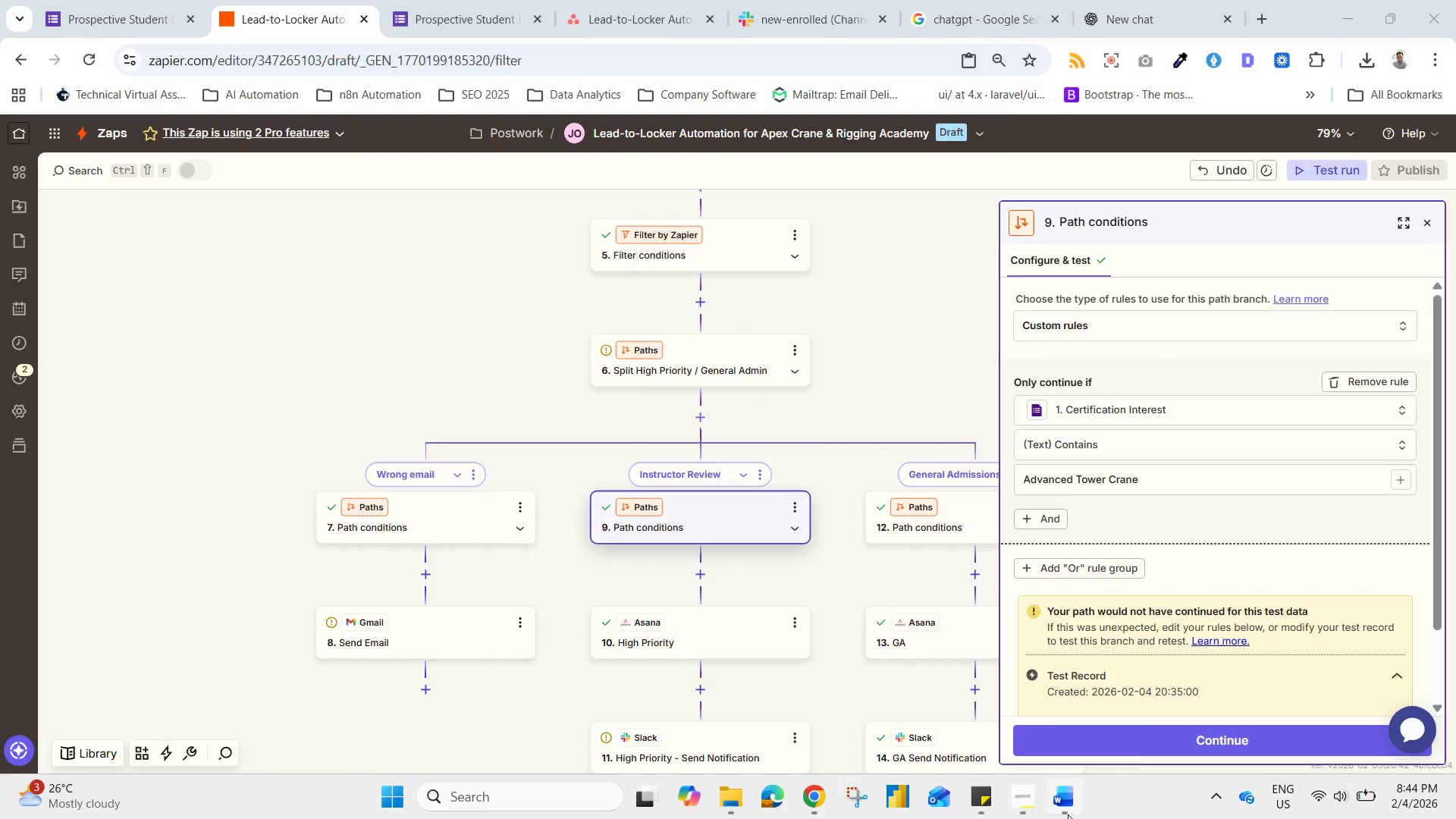 
left_click_drag(start_coordinate=[1059, 808], to_coordinate=[1064, 813])
 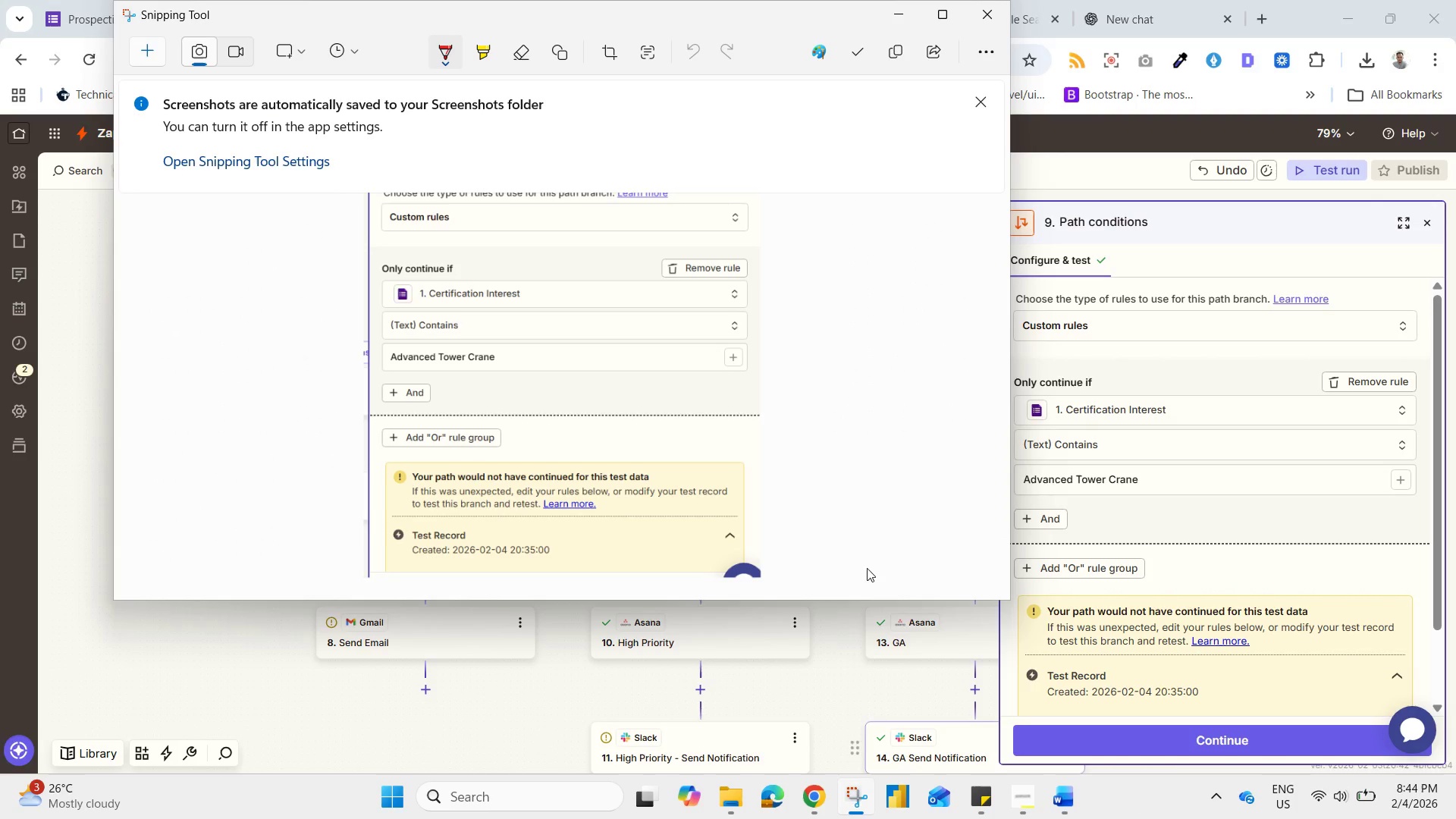 
left_click([855, 554])
 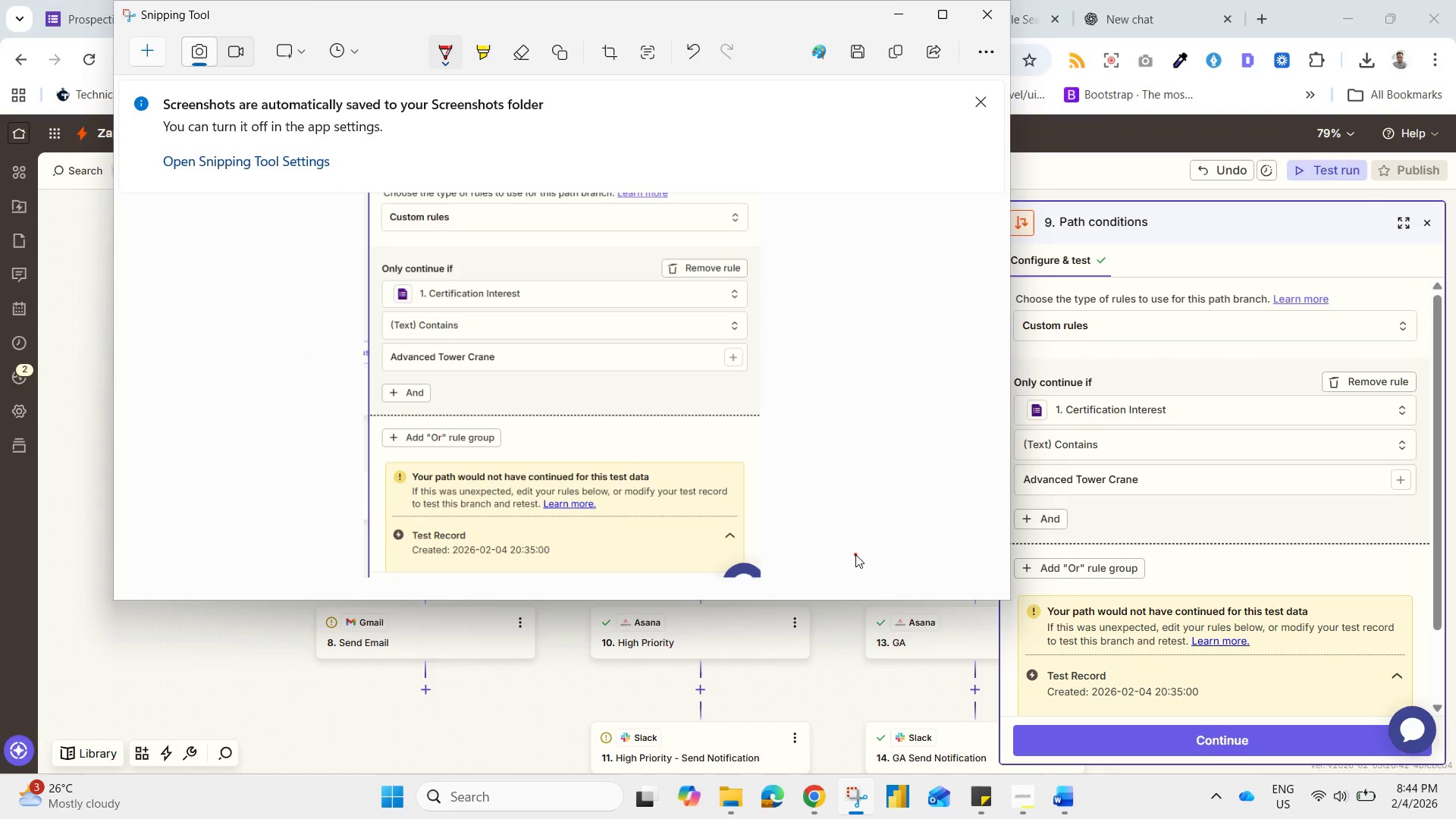 
key(Control+V)
 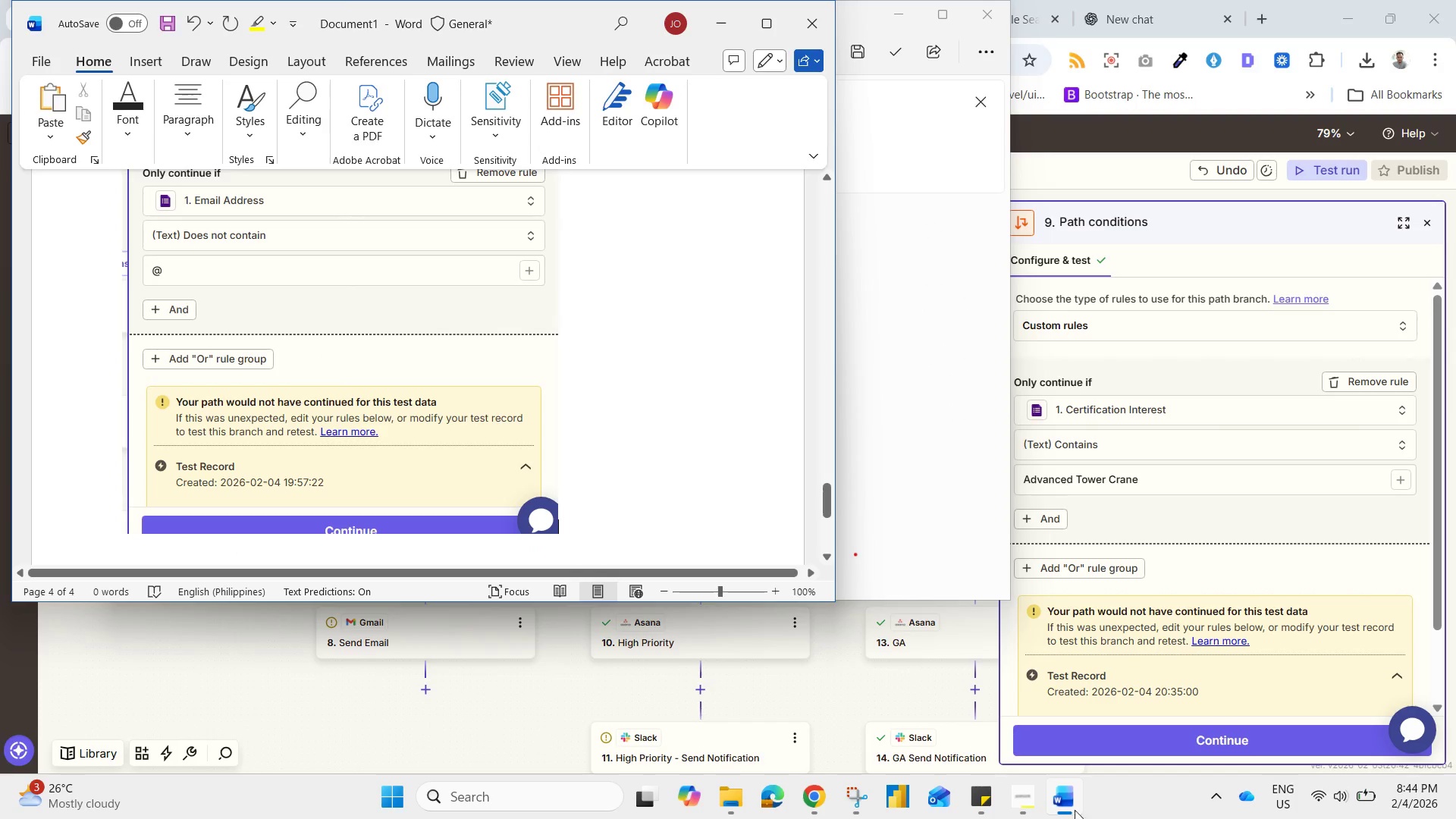 
left_click([692, 522])
 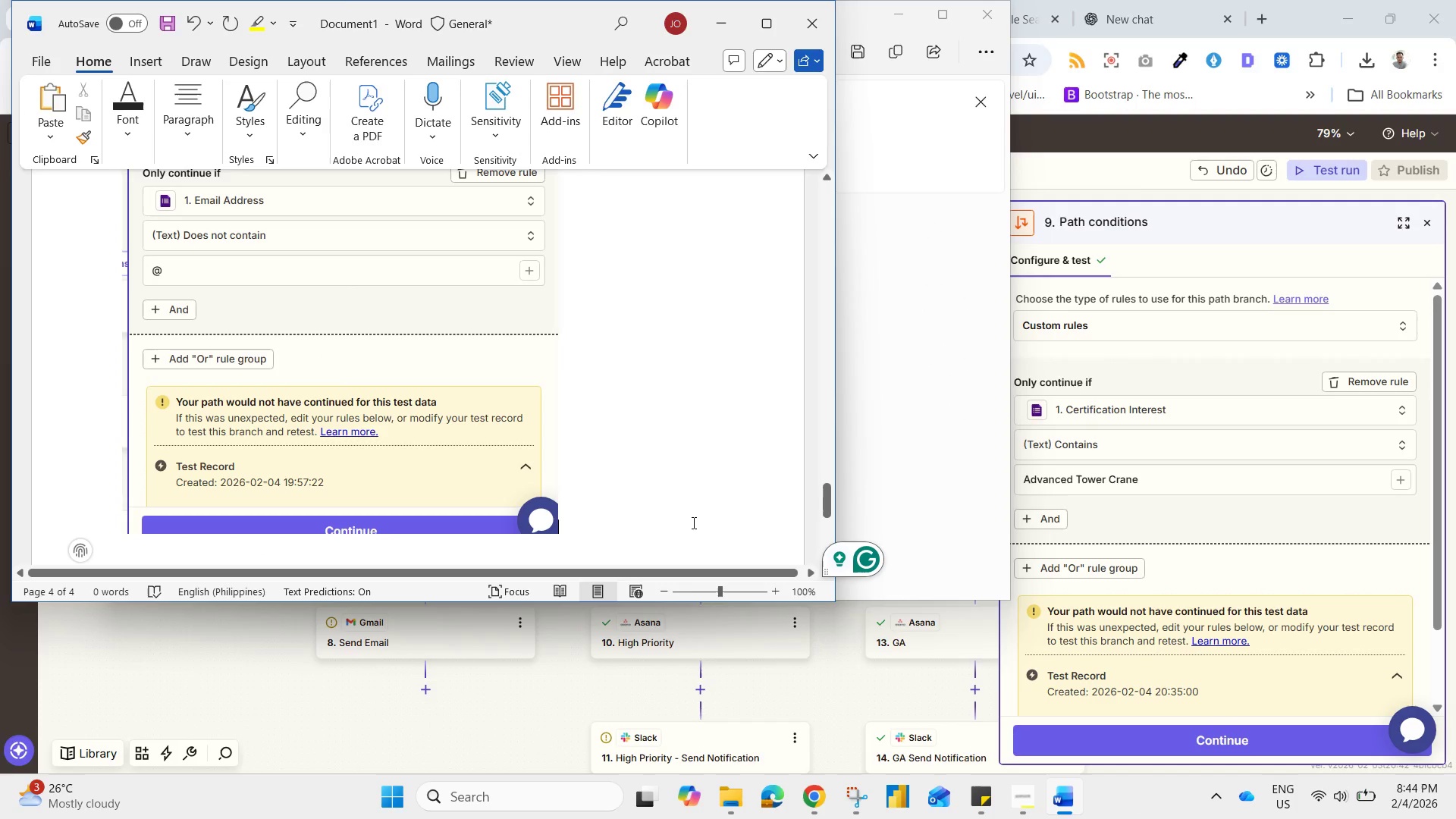 
key(Control+V)
 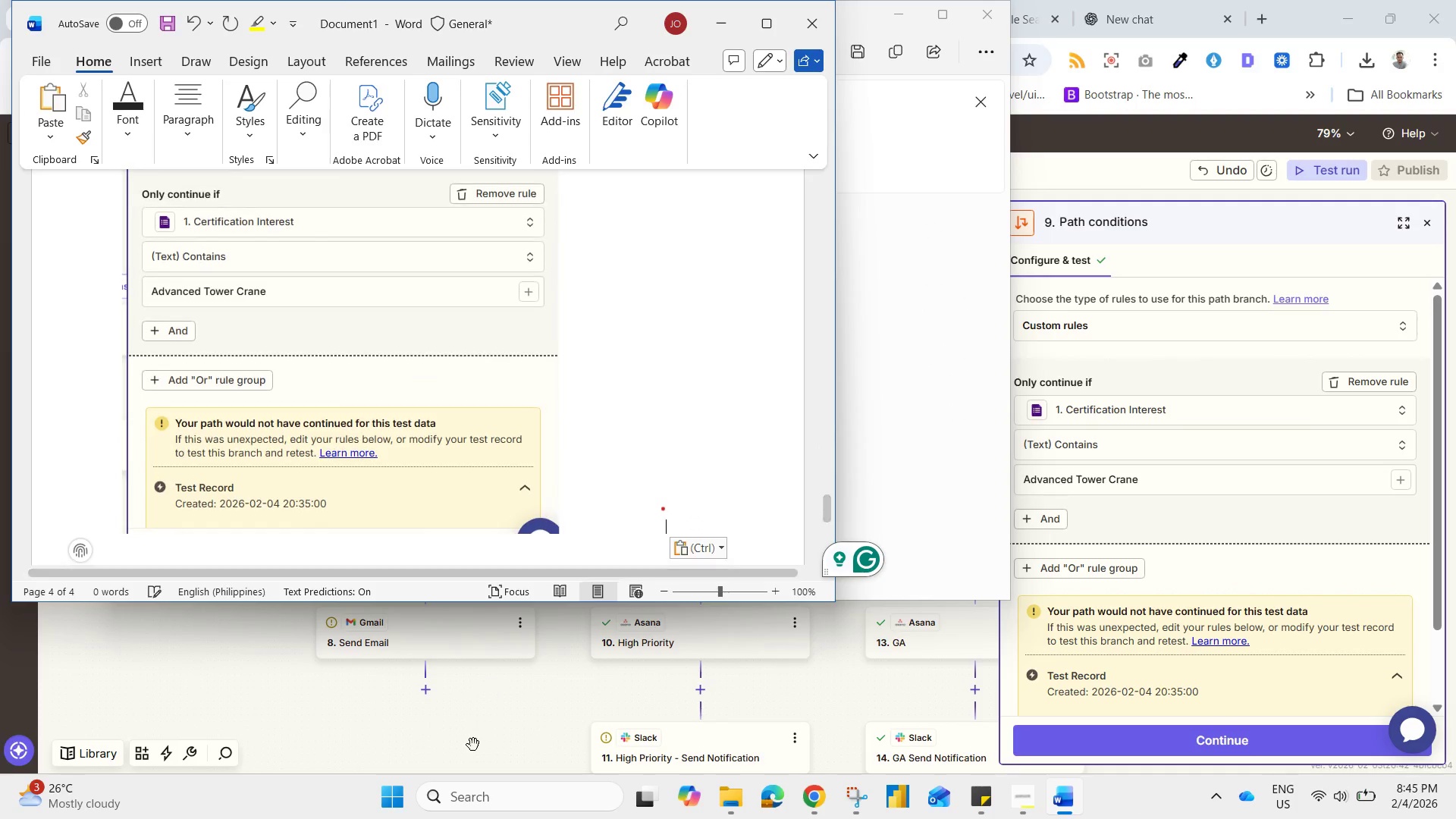 
left_click([473, 747])
 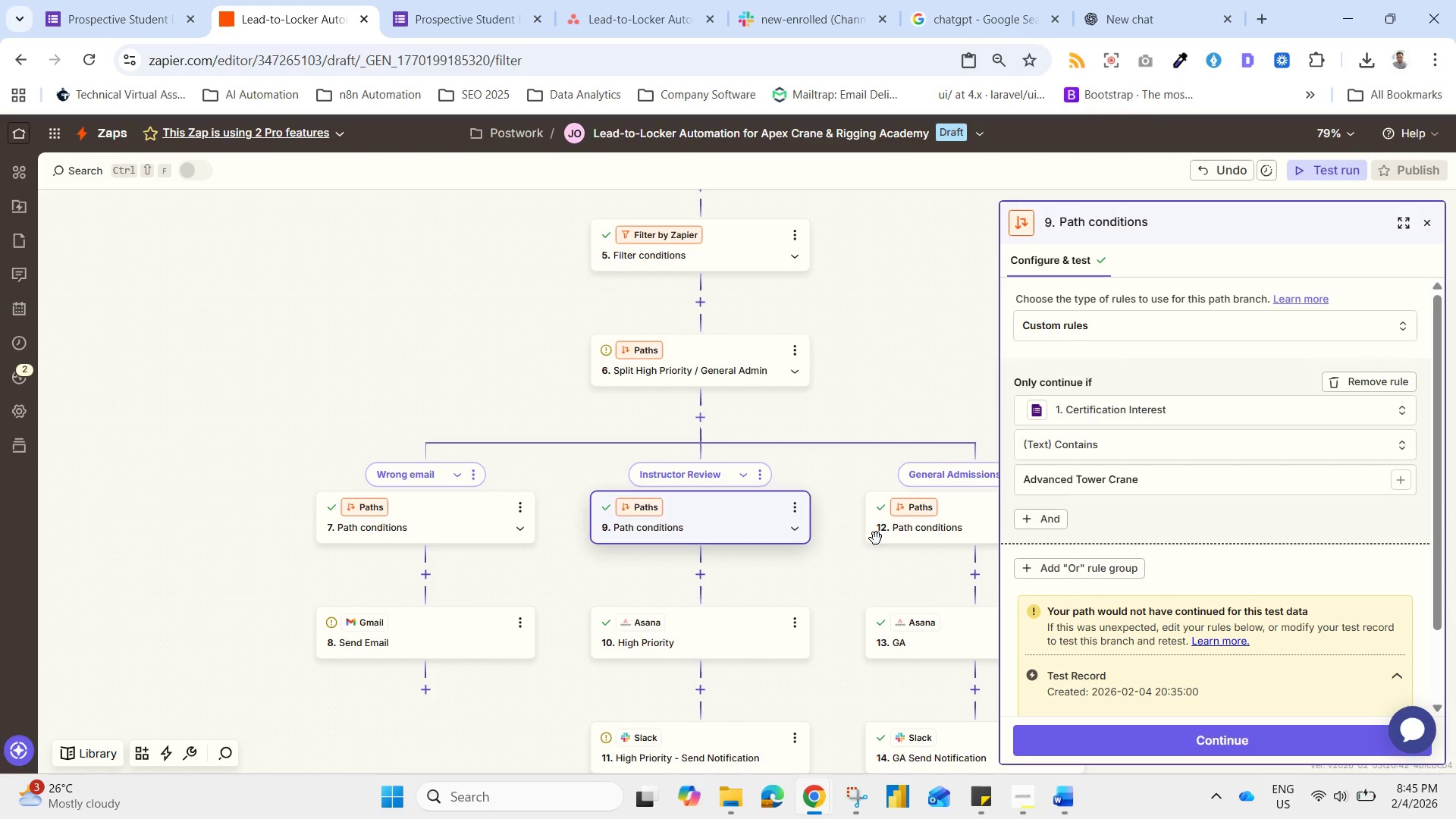 
left_click([968, 519])
 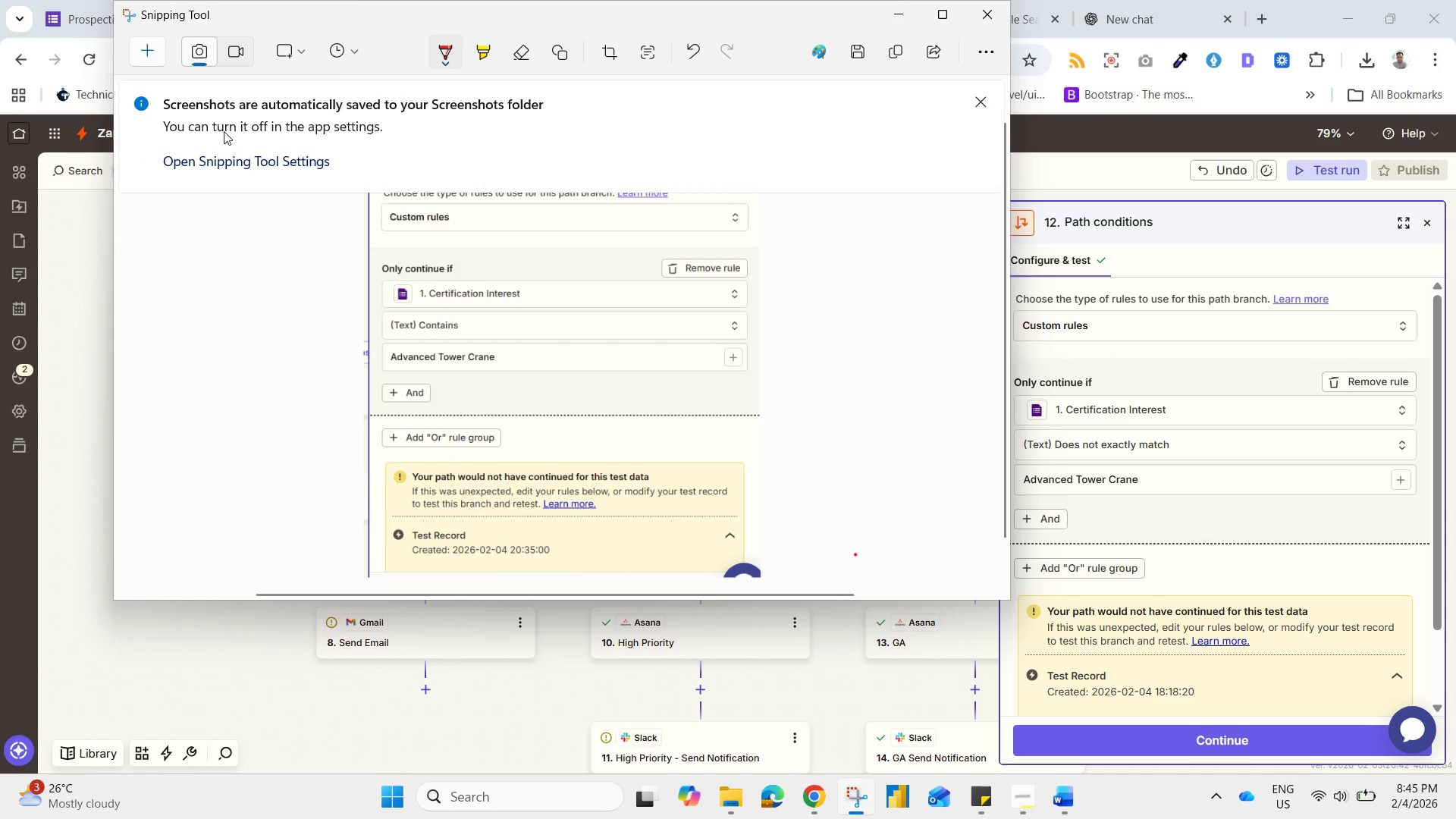 
left_click([142, 50])
 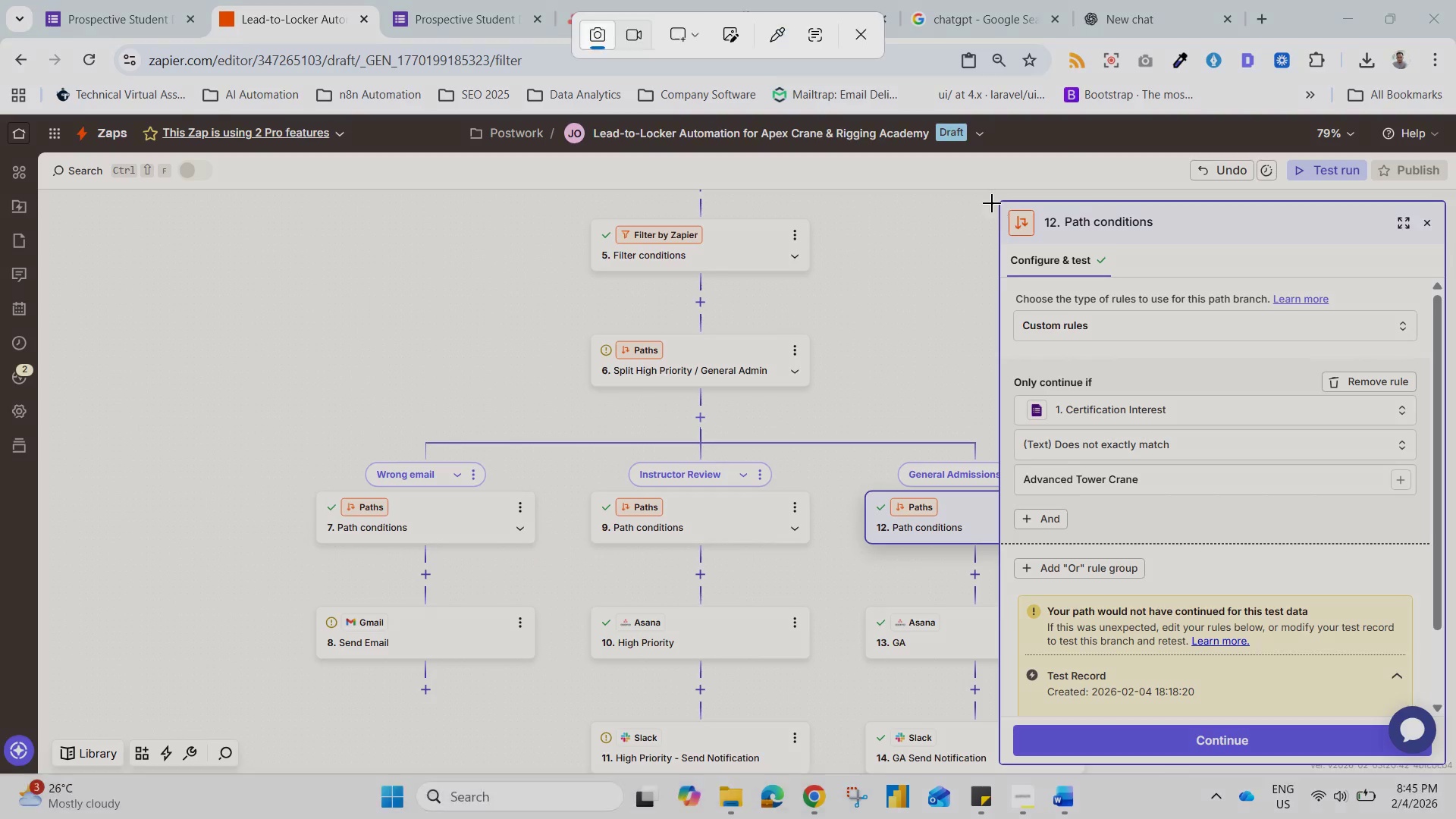 
left_click_drag(start_coordinate=[990, 195], to_coordinate=[1424, 745])
 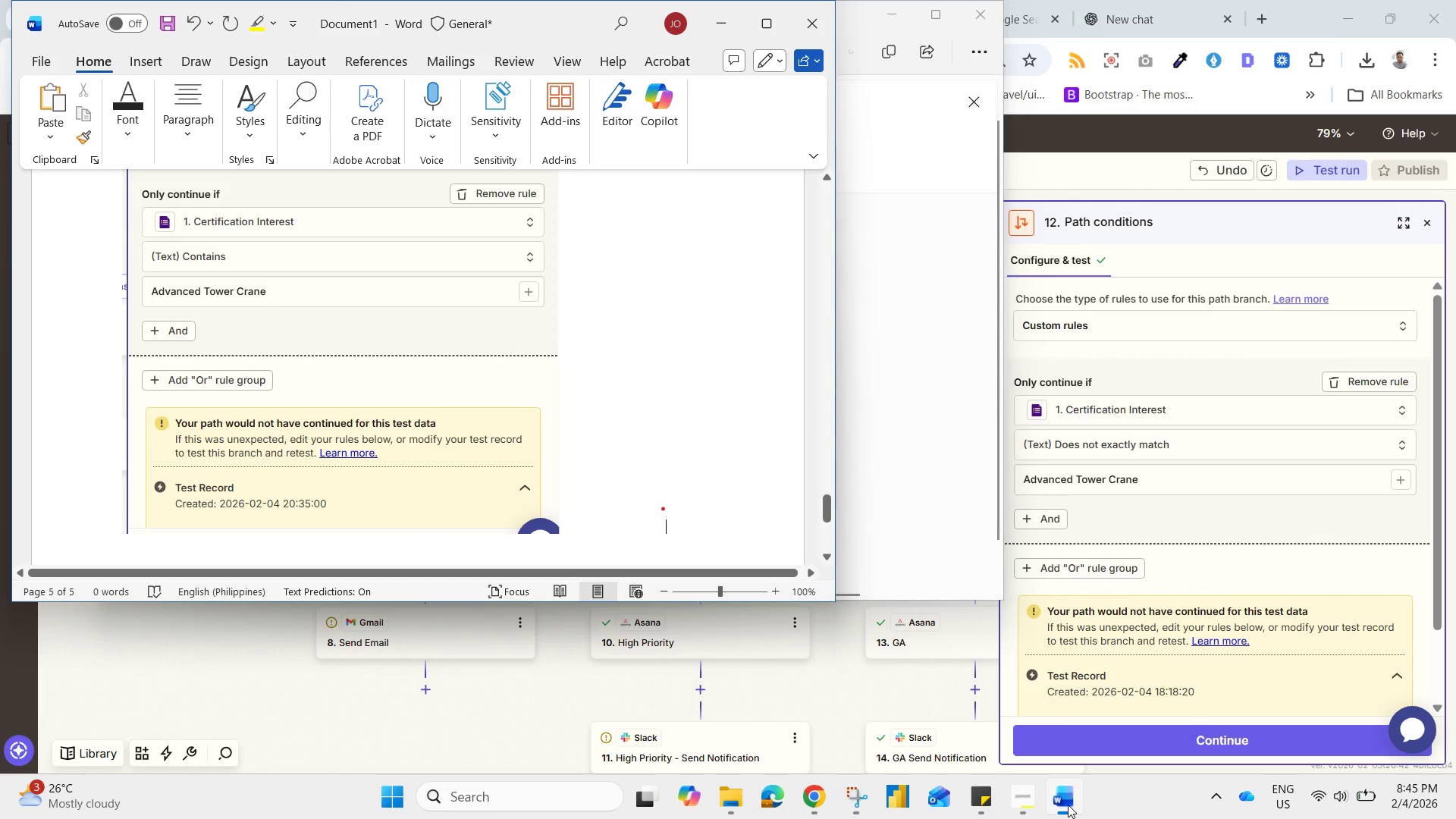 
key(Control+V)
 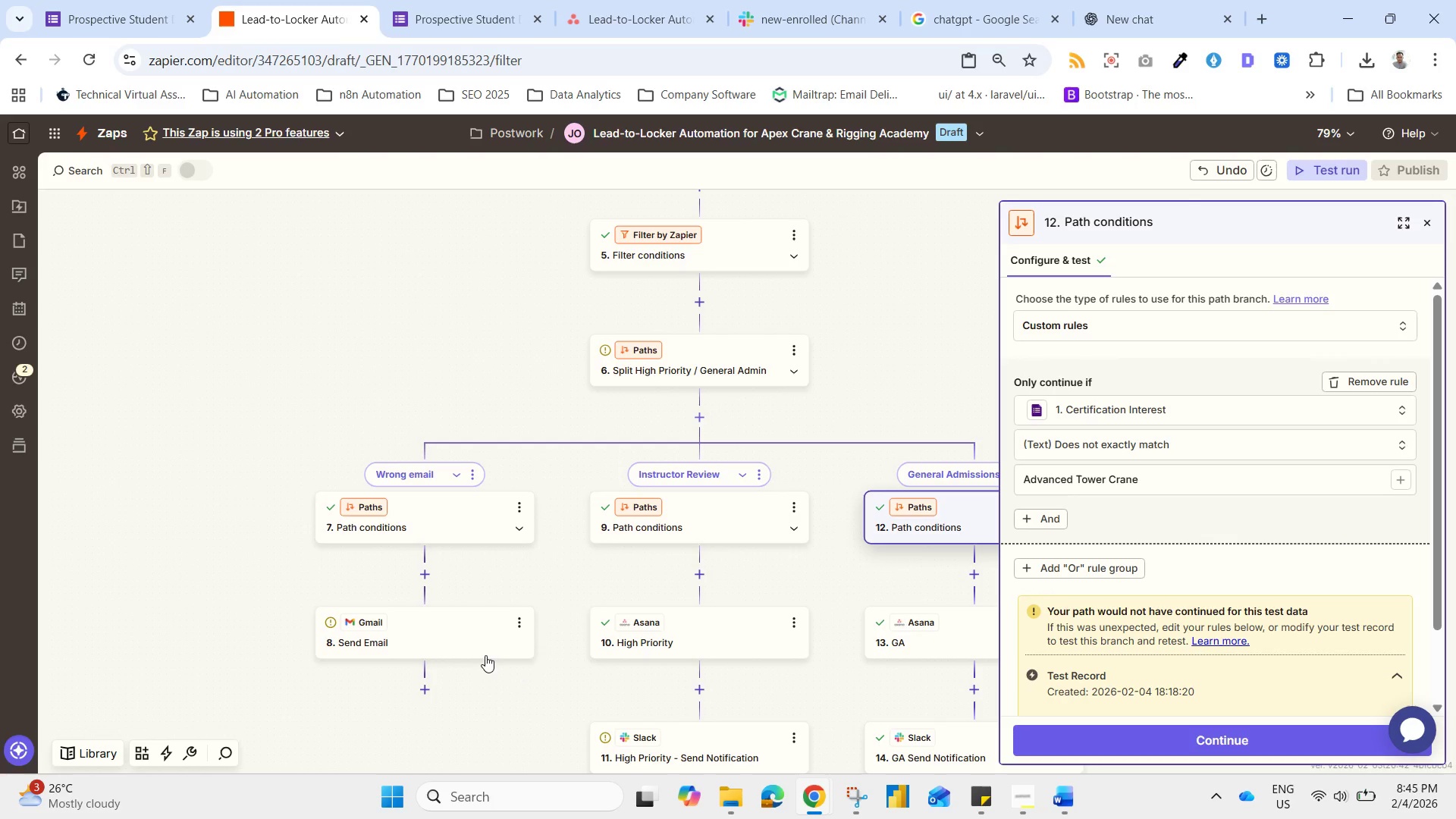 
left_click([477, 647])
 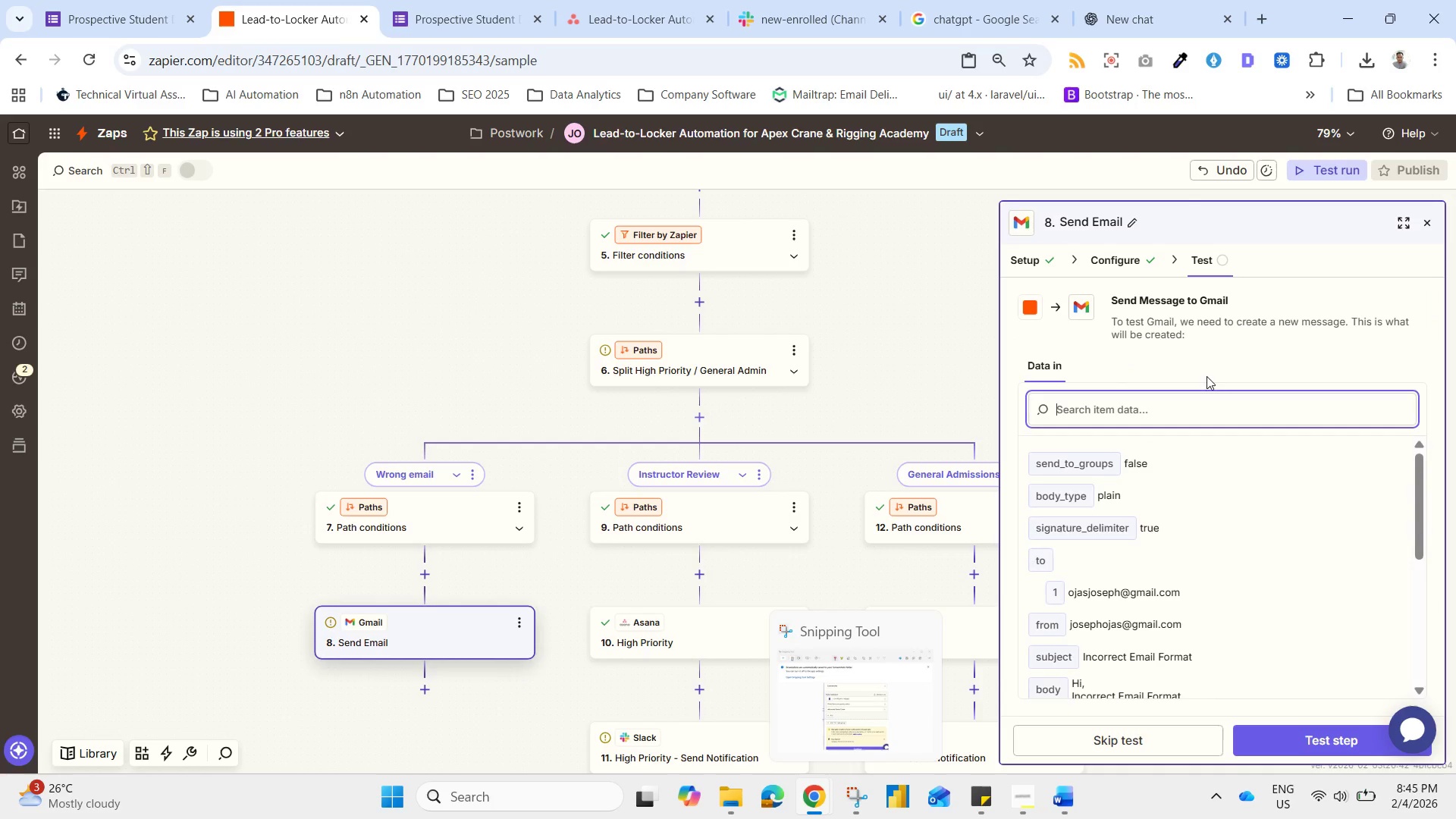 
left_click([1125, 273])
 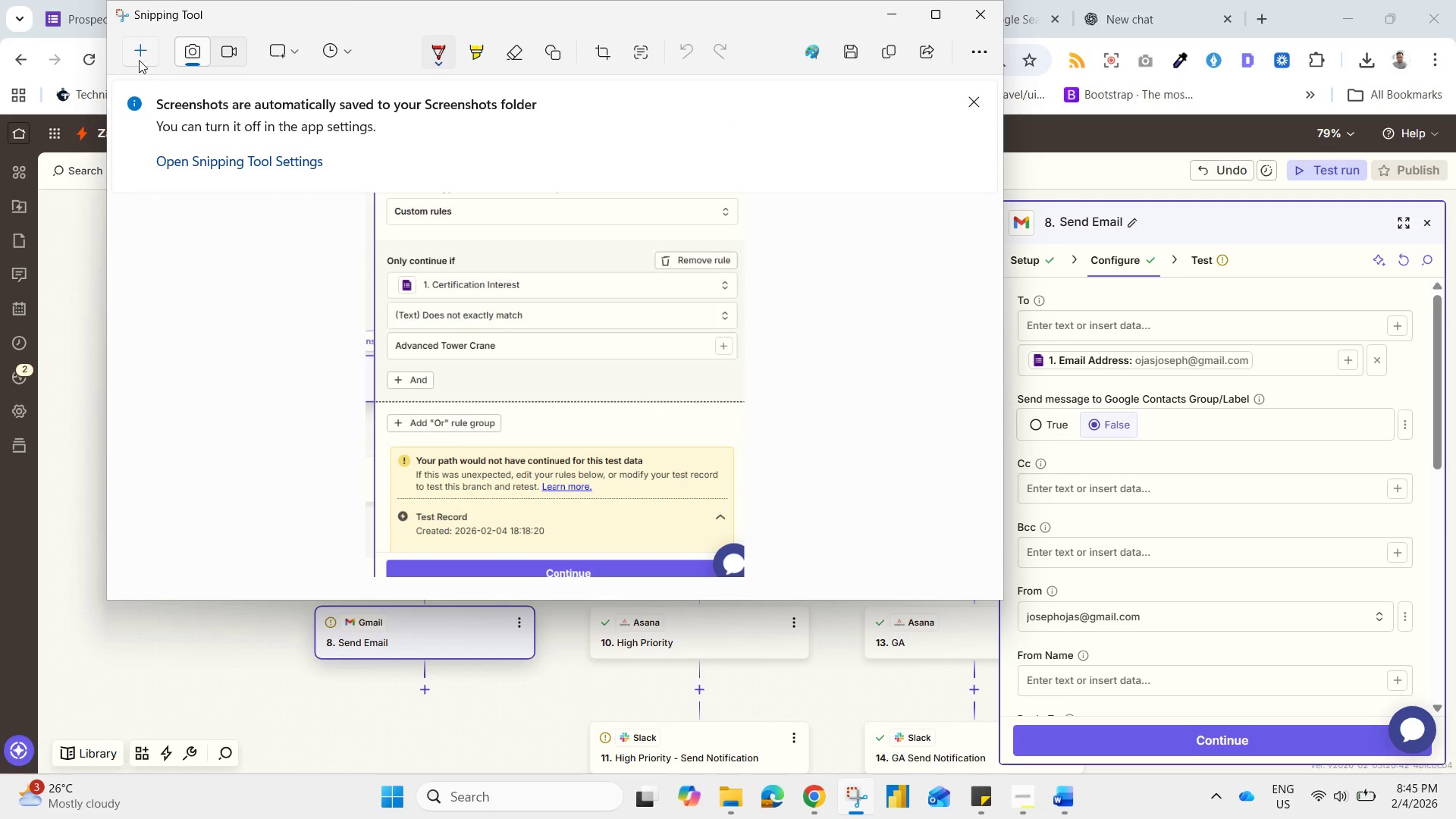 
wait(5.61)
 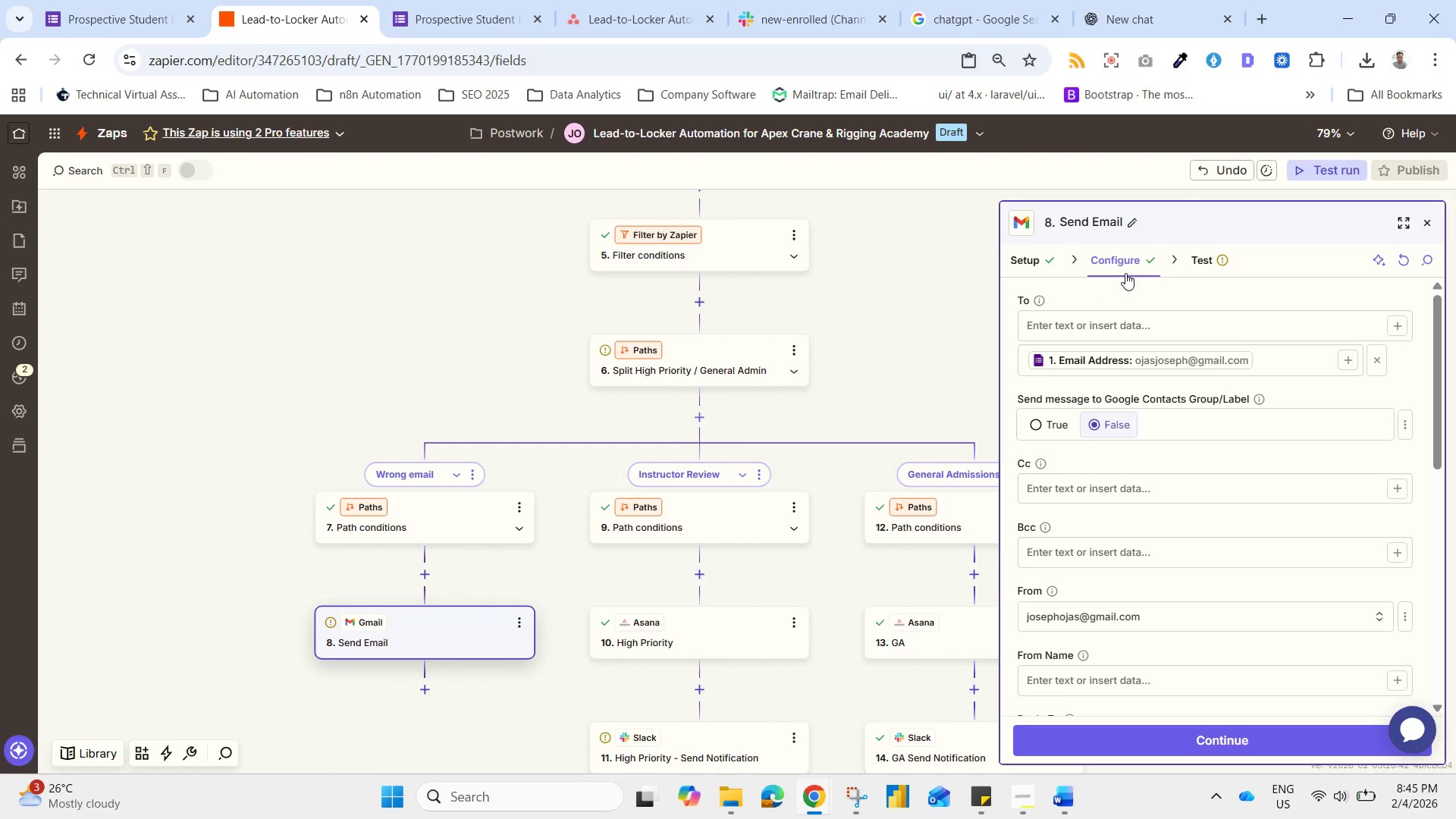 
left_click_drag(start_coordinate=[1003, 205], to_coordinate=[1302, 776])
 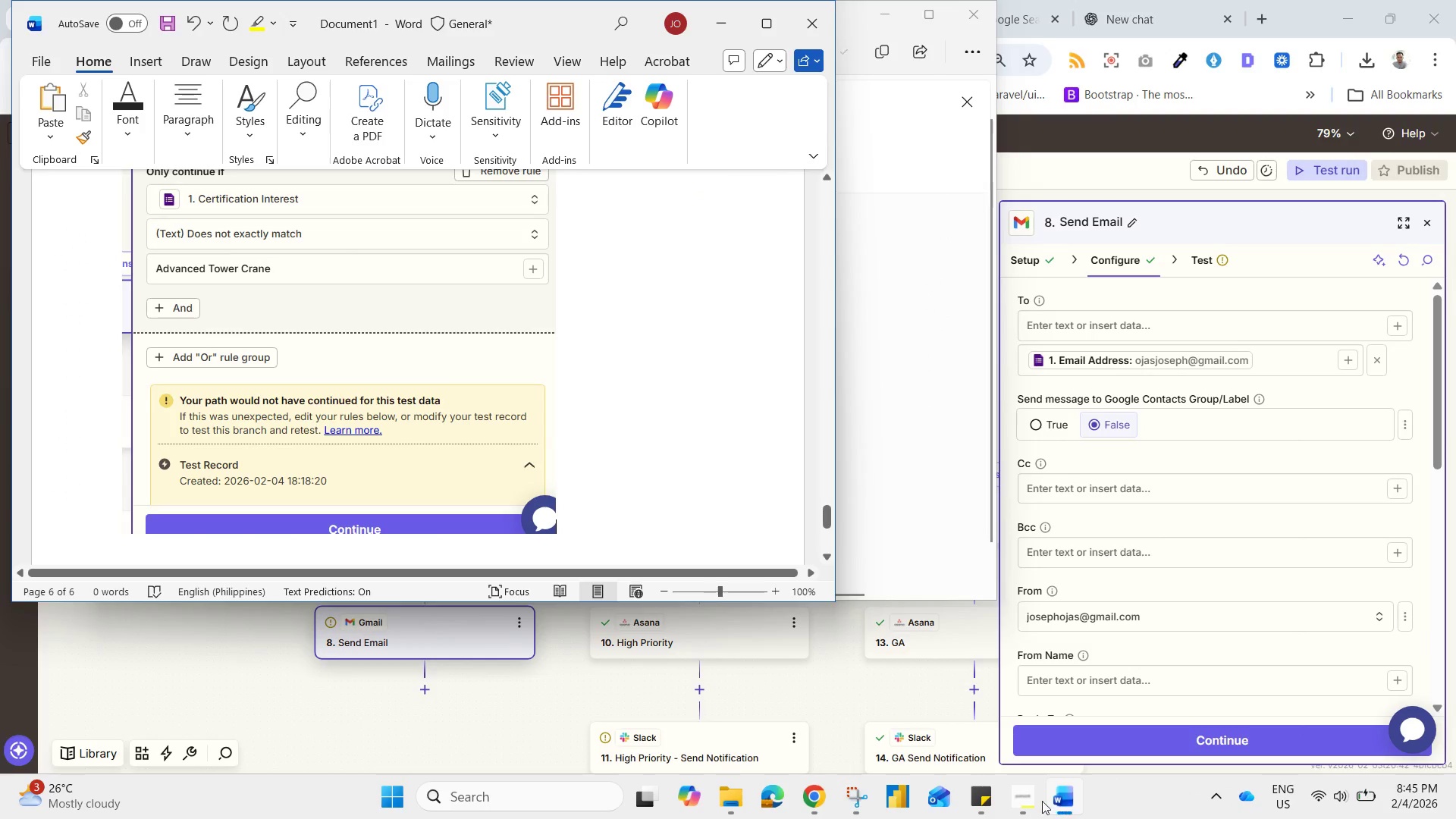 
key(Control+V)
 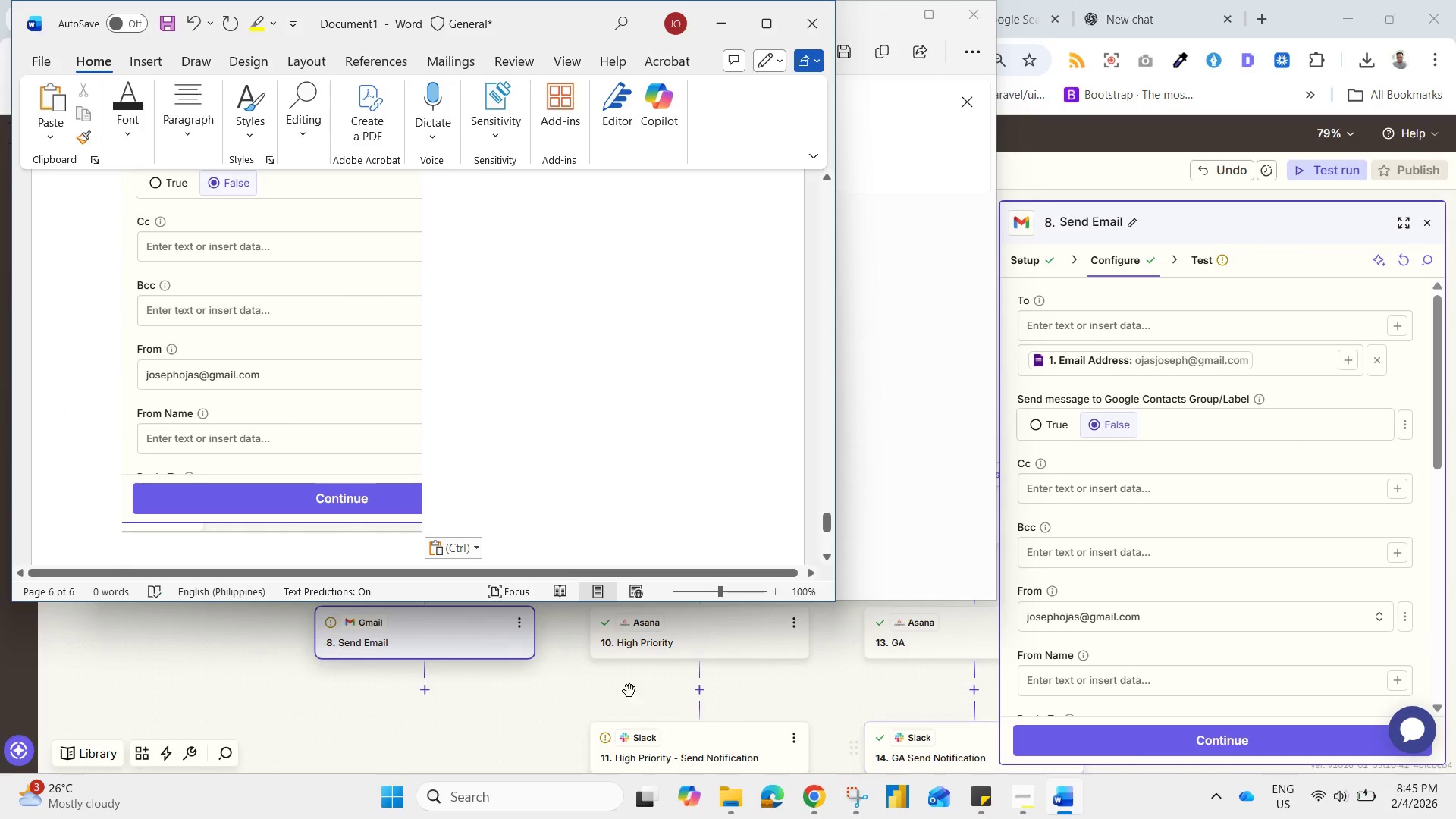 
left_click([552, 697])
 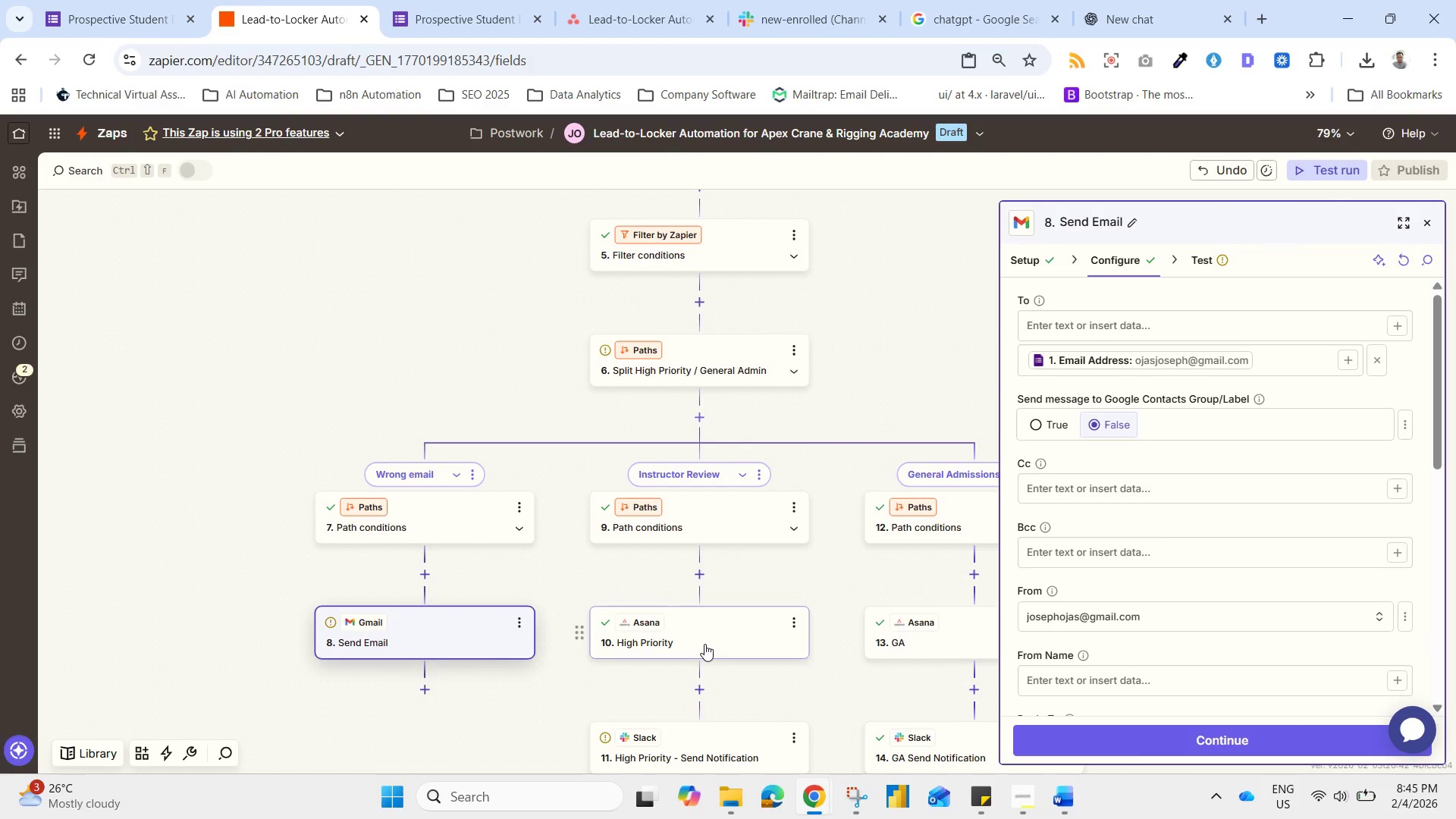 
left_click([704, 644])
 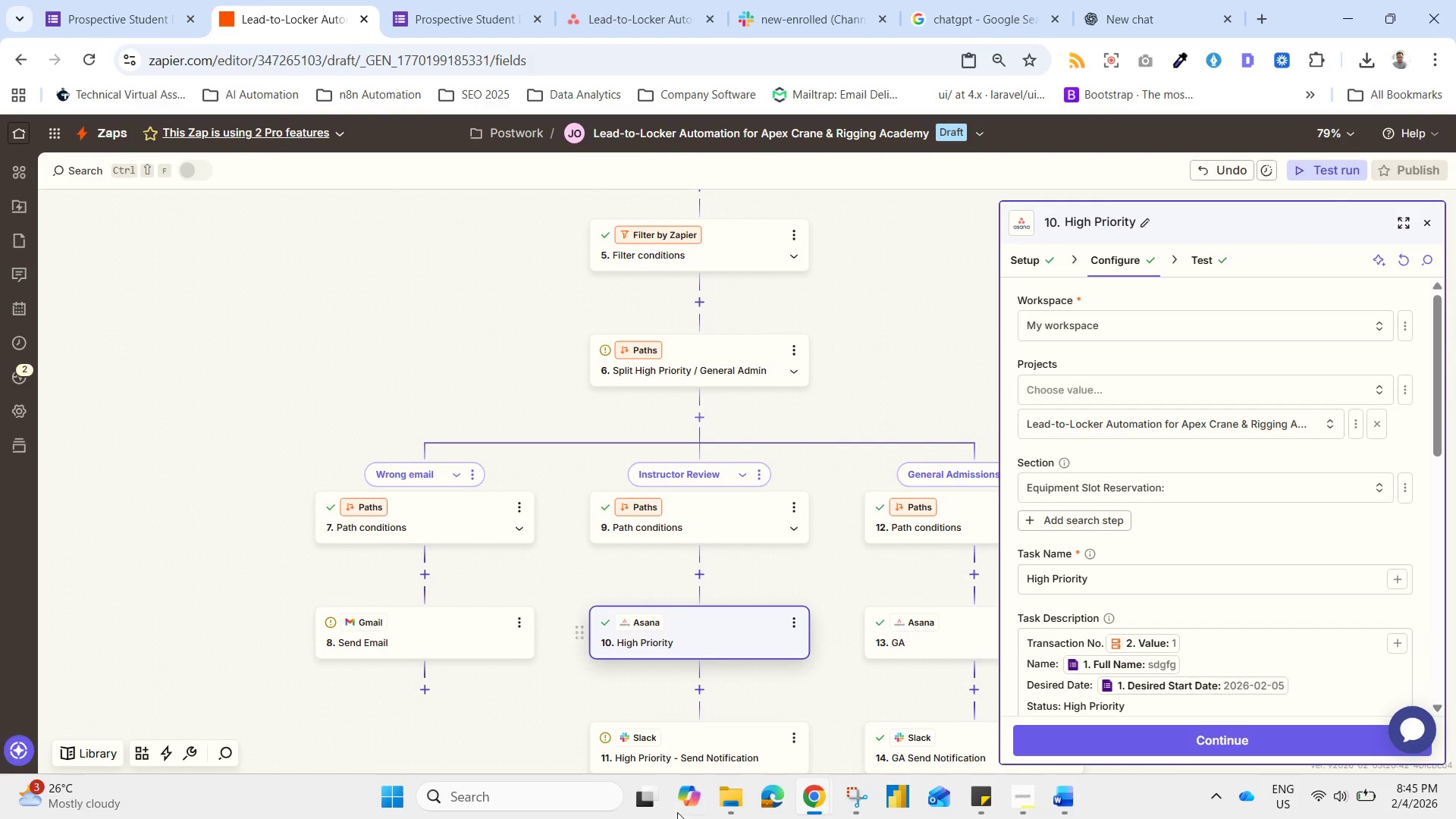 
left_click([850, 801])
 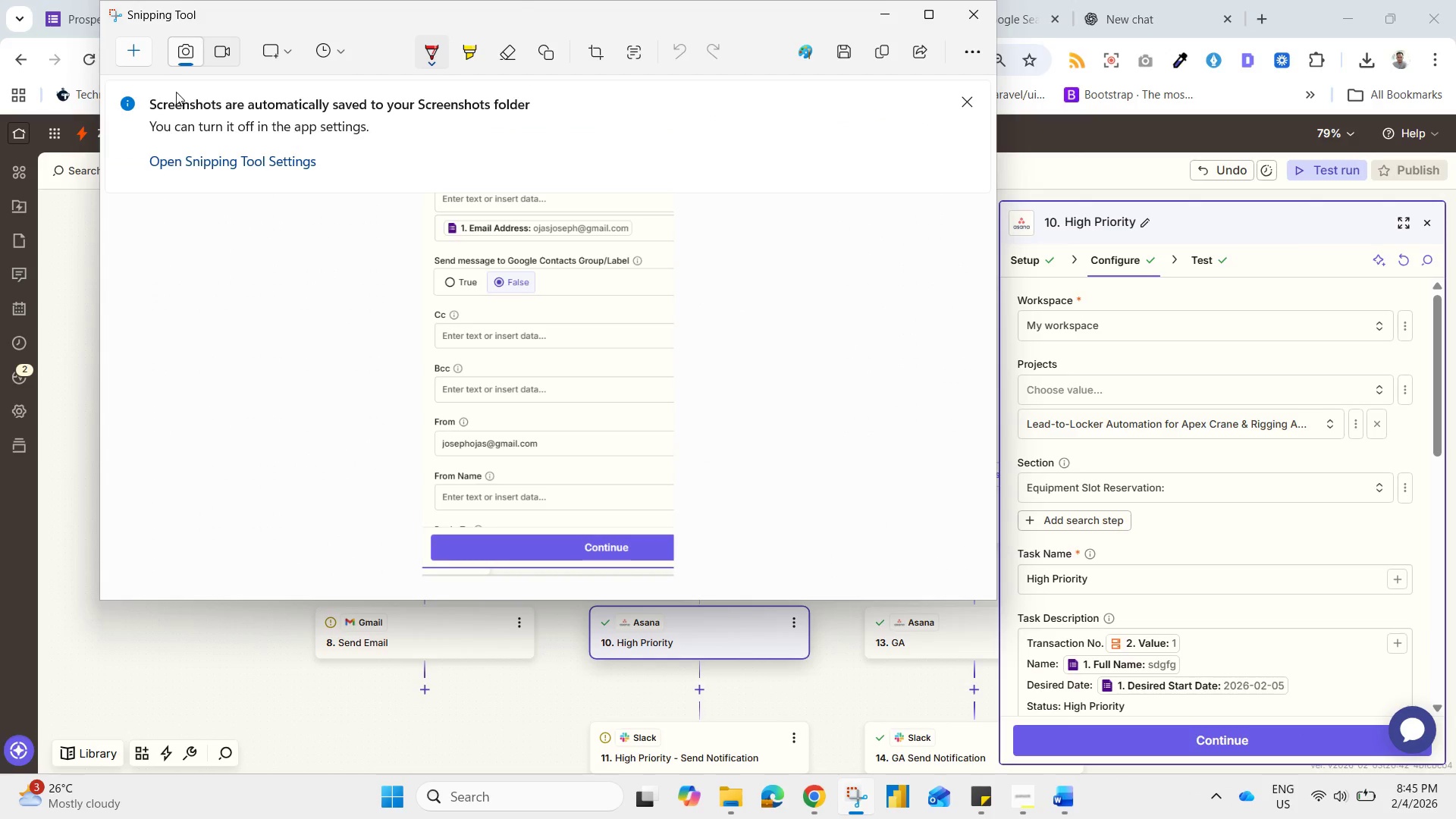 
left_click([135, 42])
 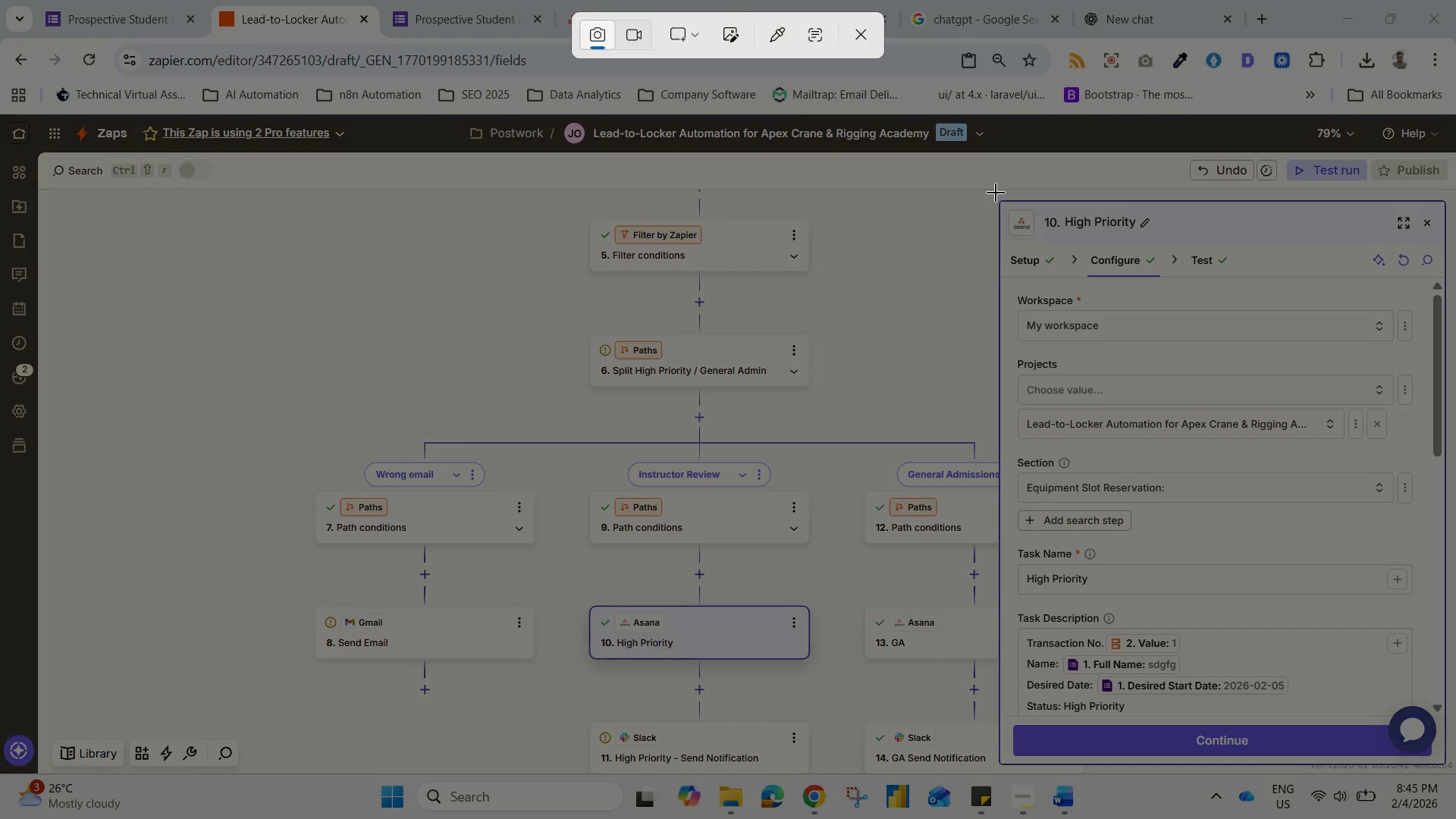 
left_click_drag(start_coordinate=[997, 193], to_coordinate=[1354, 752])
 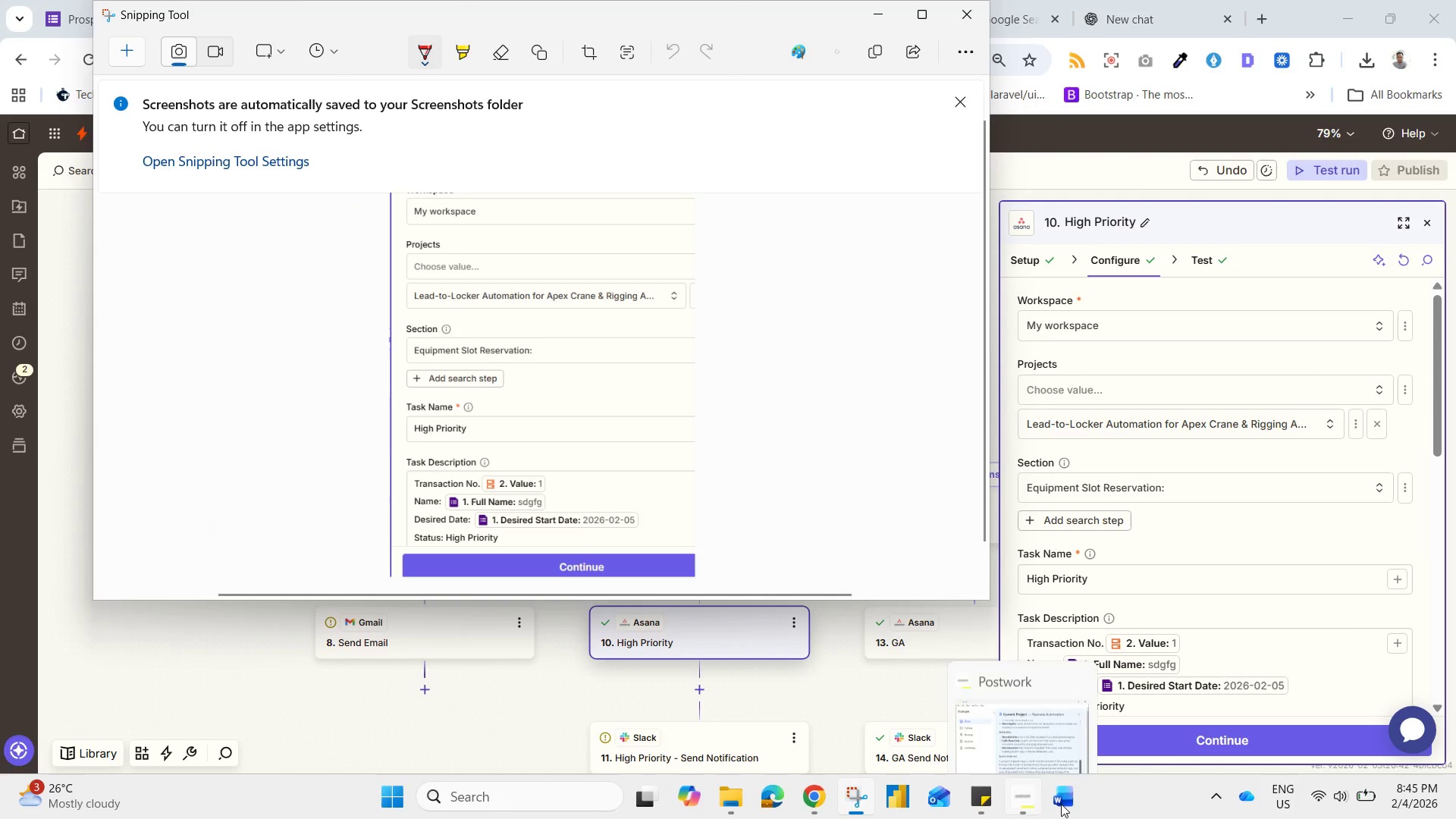 
left_click([1065, 809])
 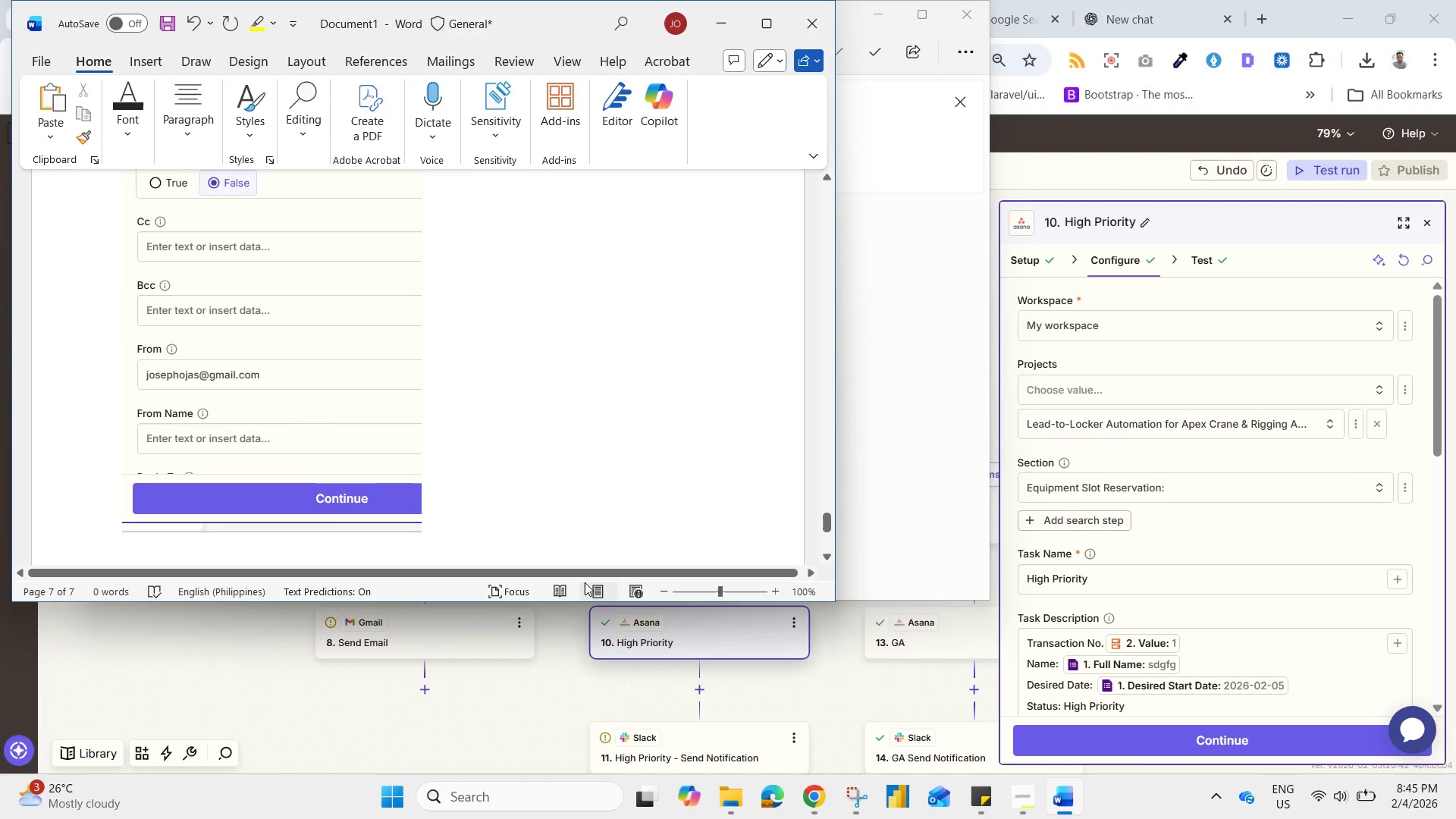 
key(Control+V)
 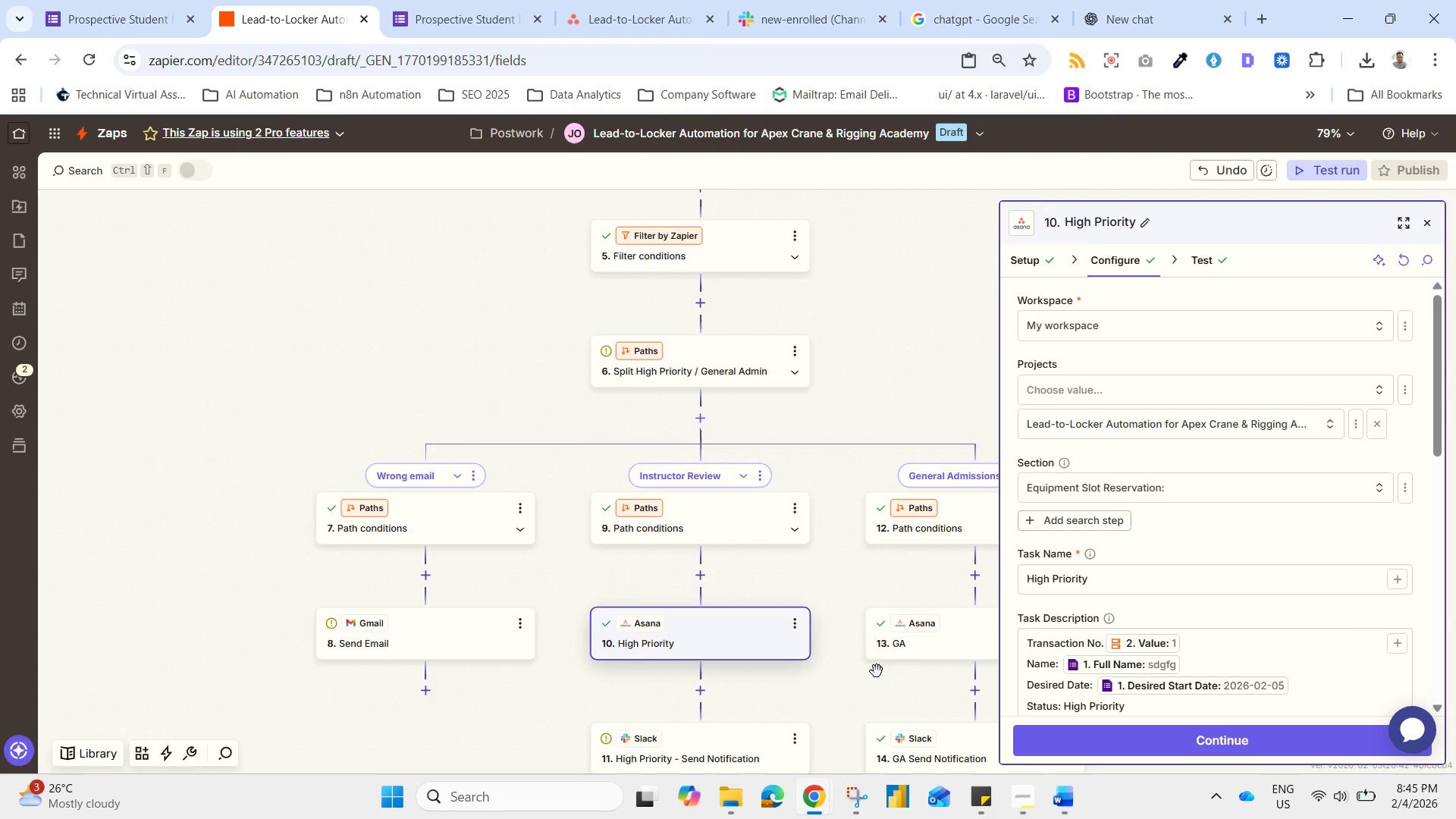 
left_click([939, 623])
 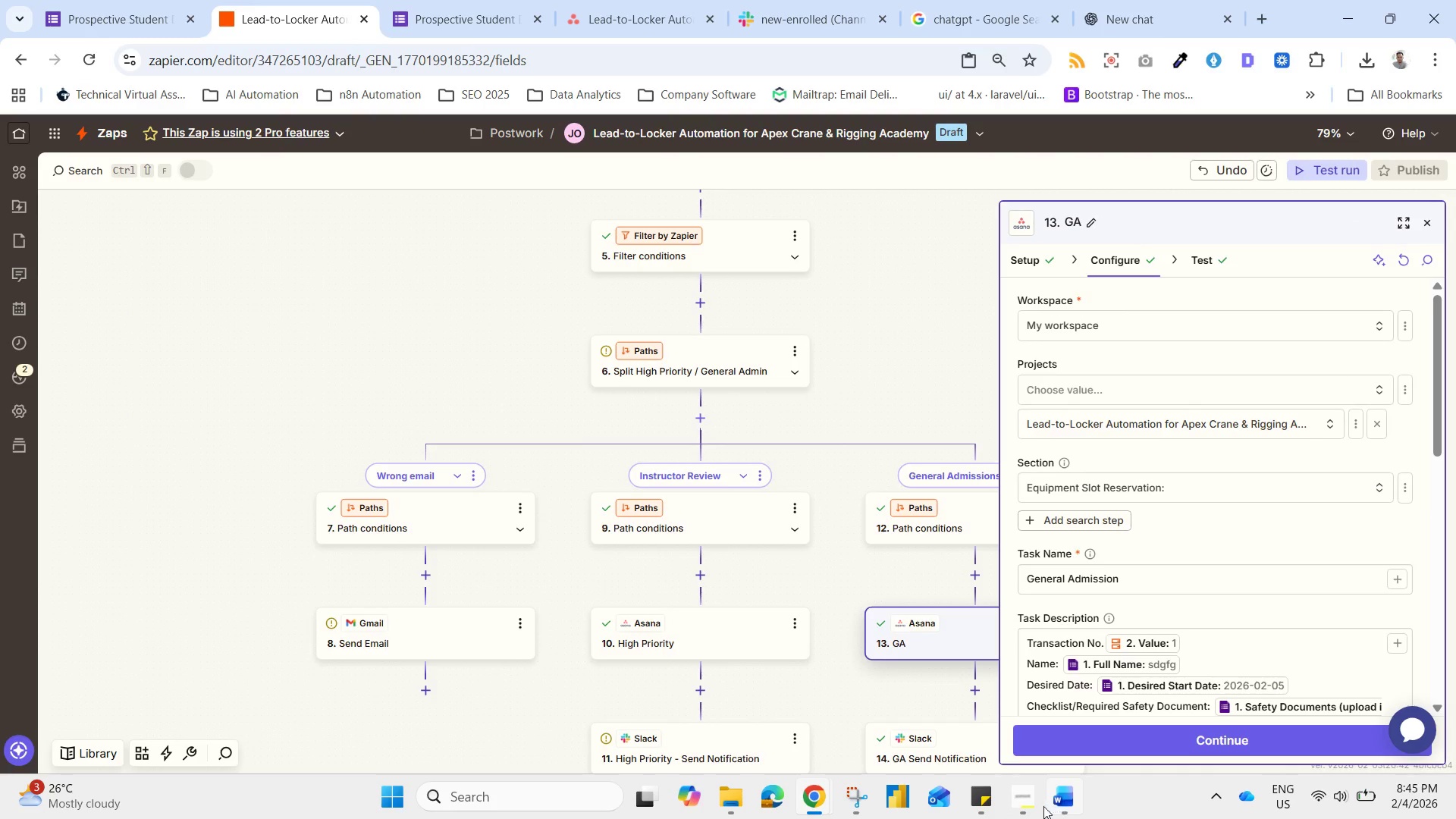 
left_click([864, 805])
 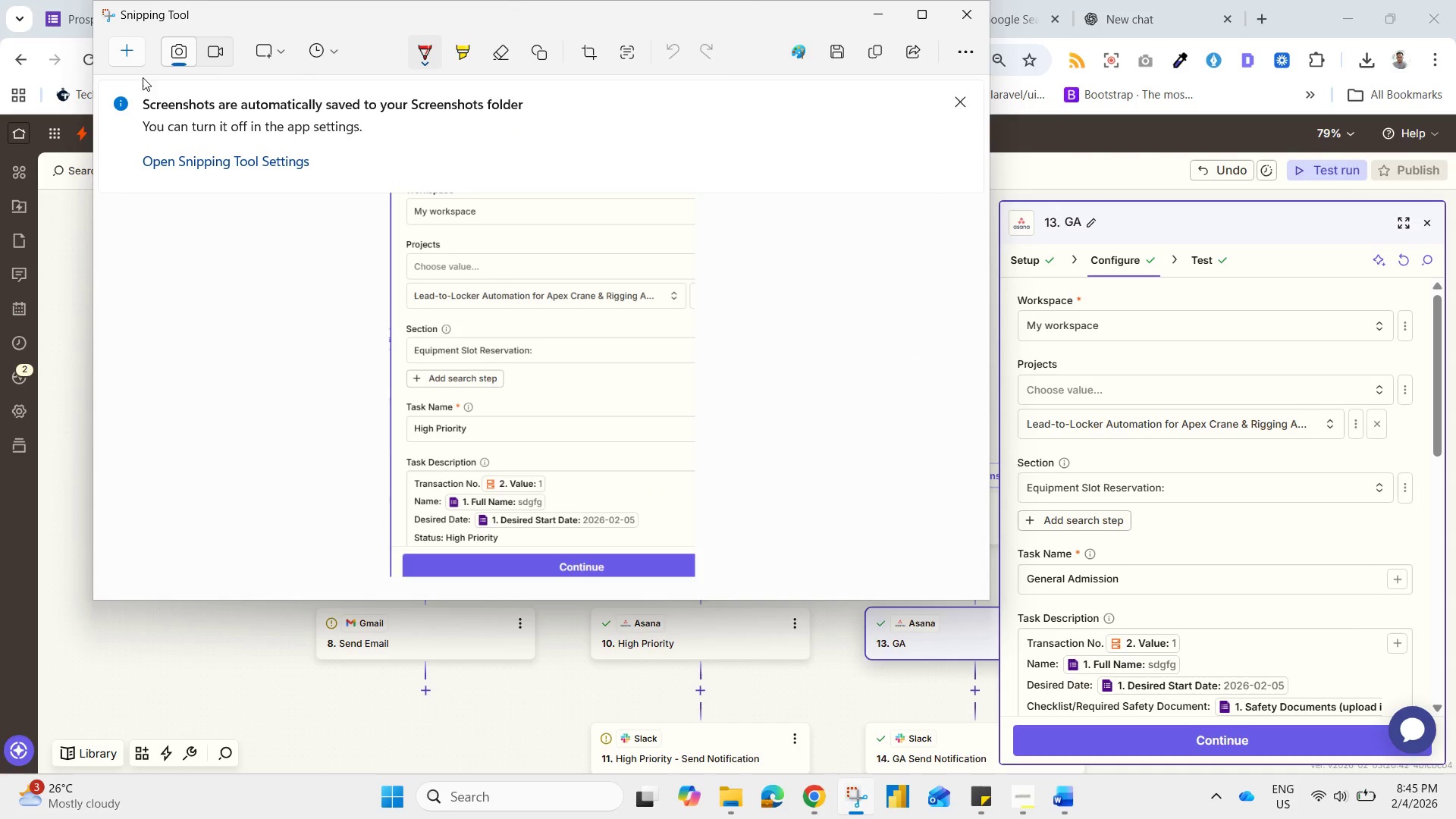 
left_click([124, 55])
 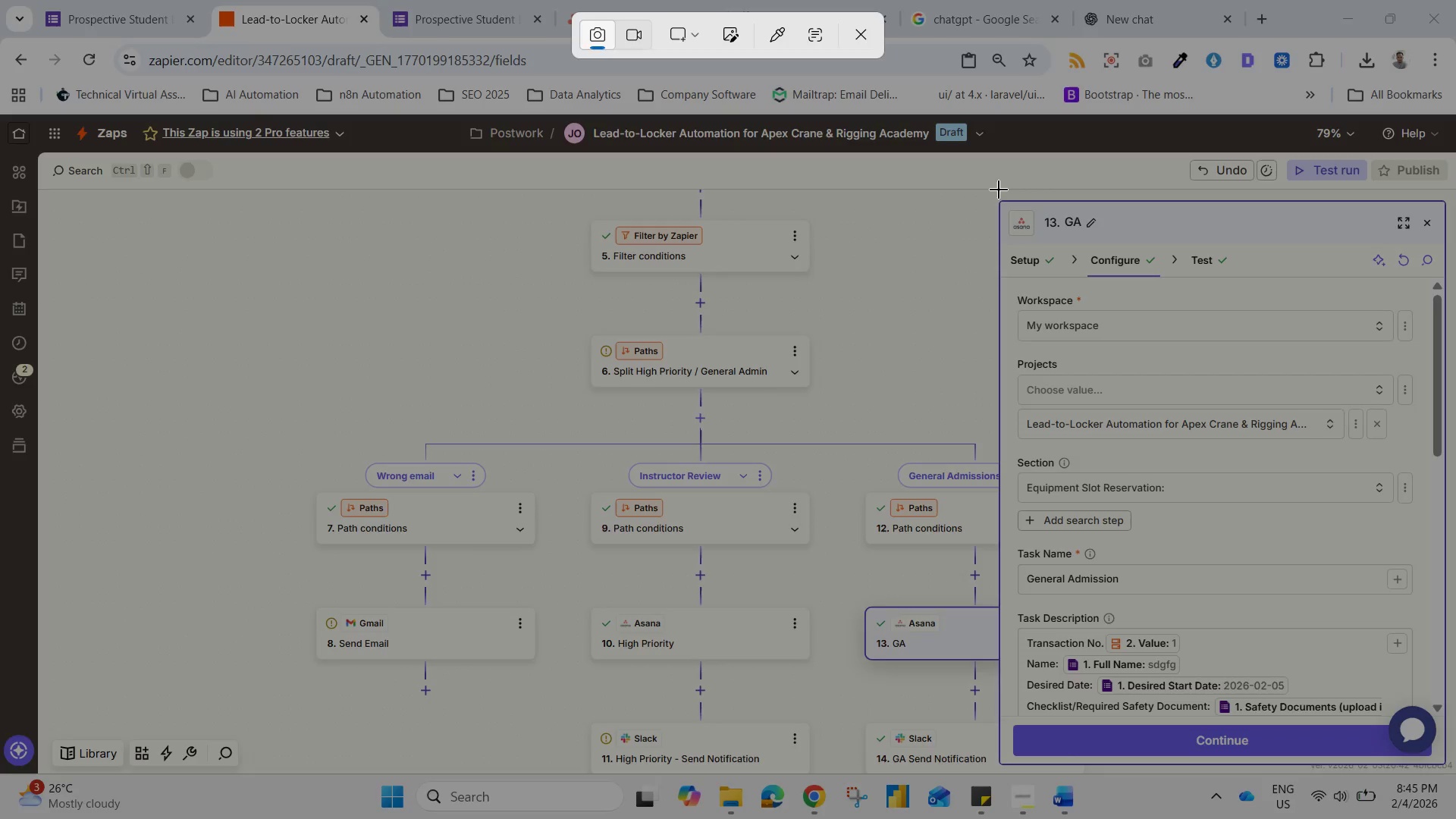 
left_click_drag(start_coordinate=[999, 190], to_coordinate=[1407, 743])
 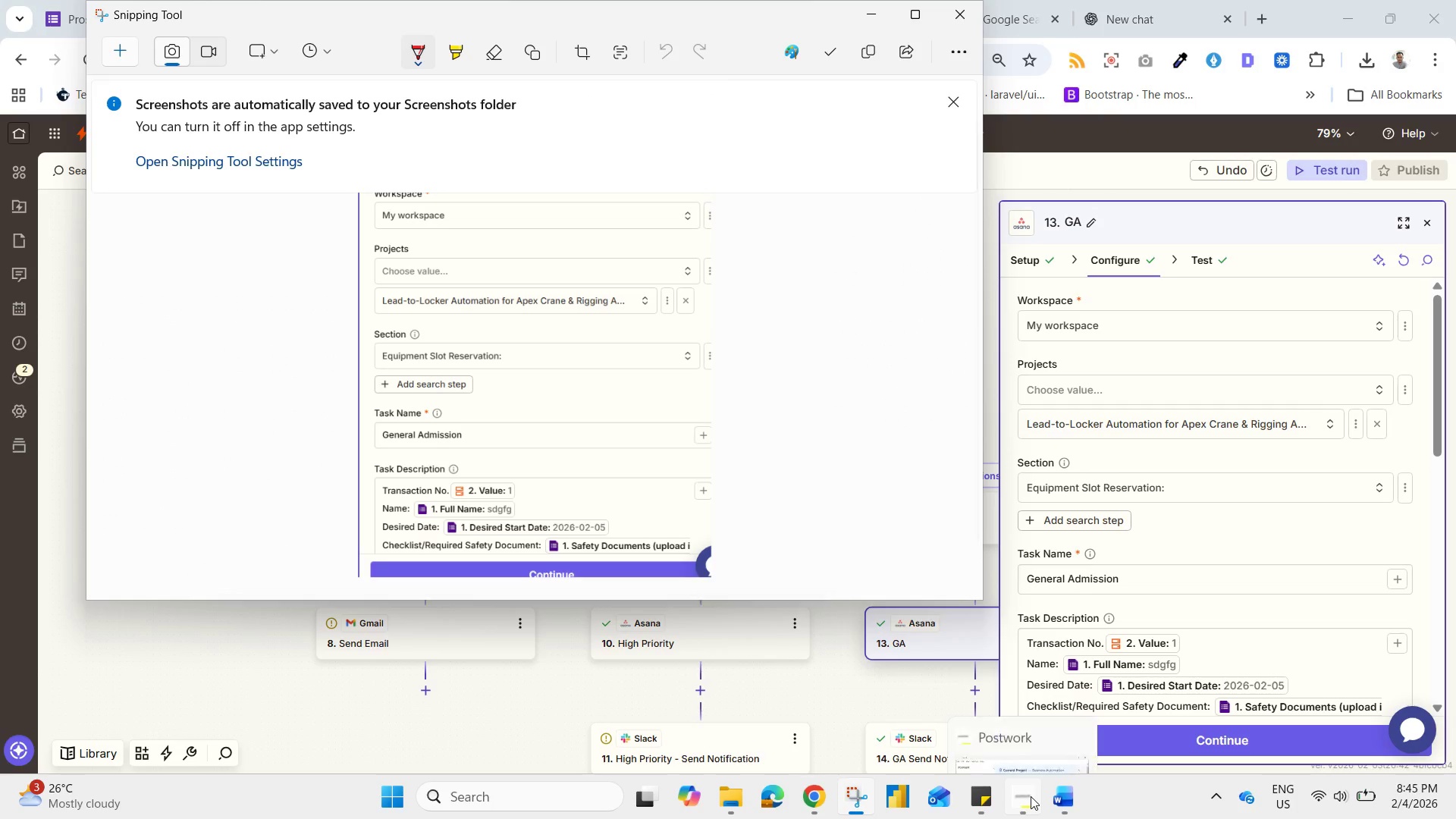 
mouse_move([1075, 804])
 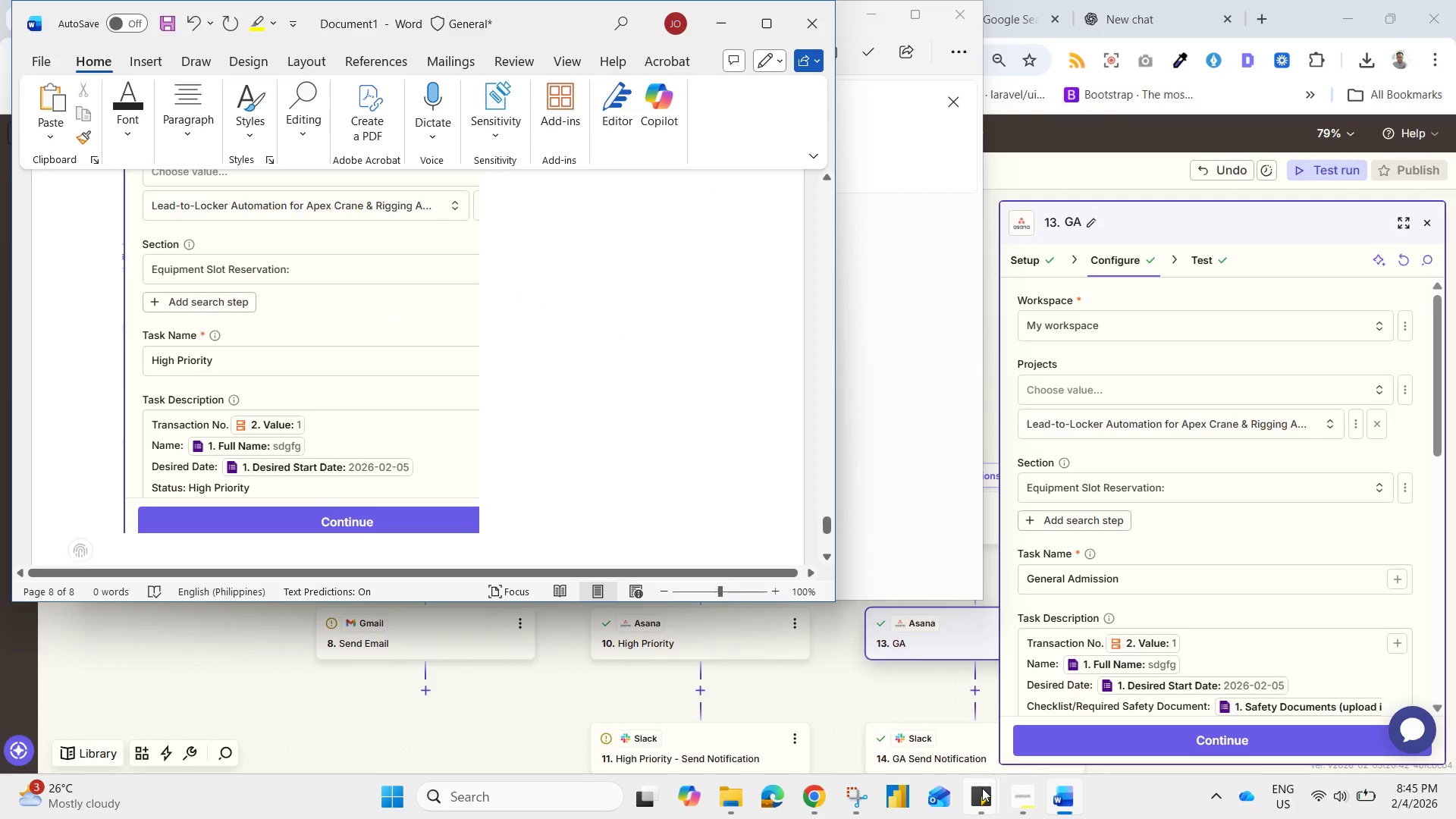 
key(Control+V)
 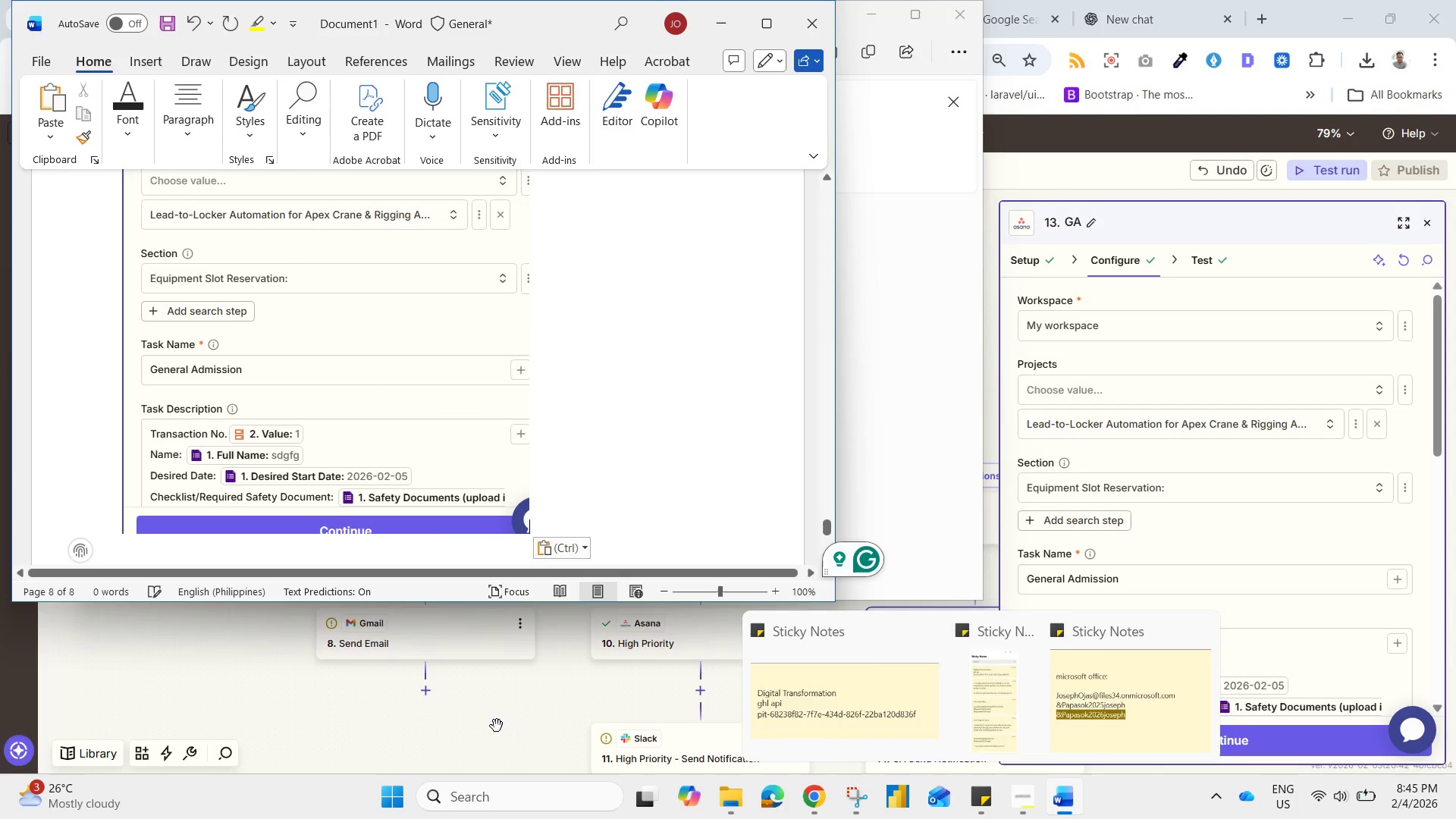 
left_click([532, 704])
 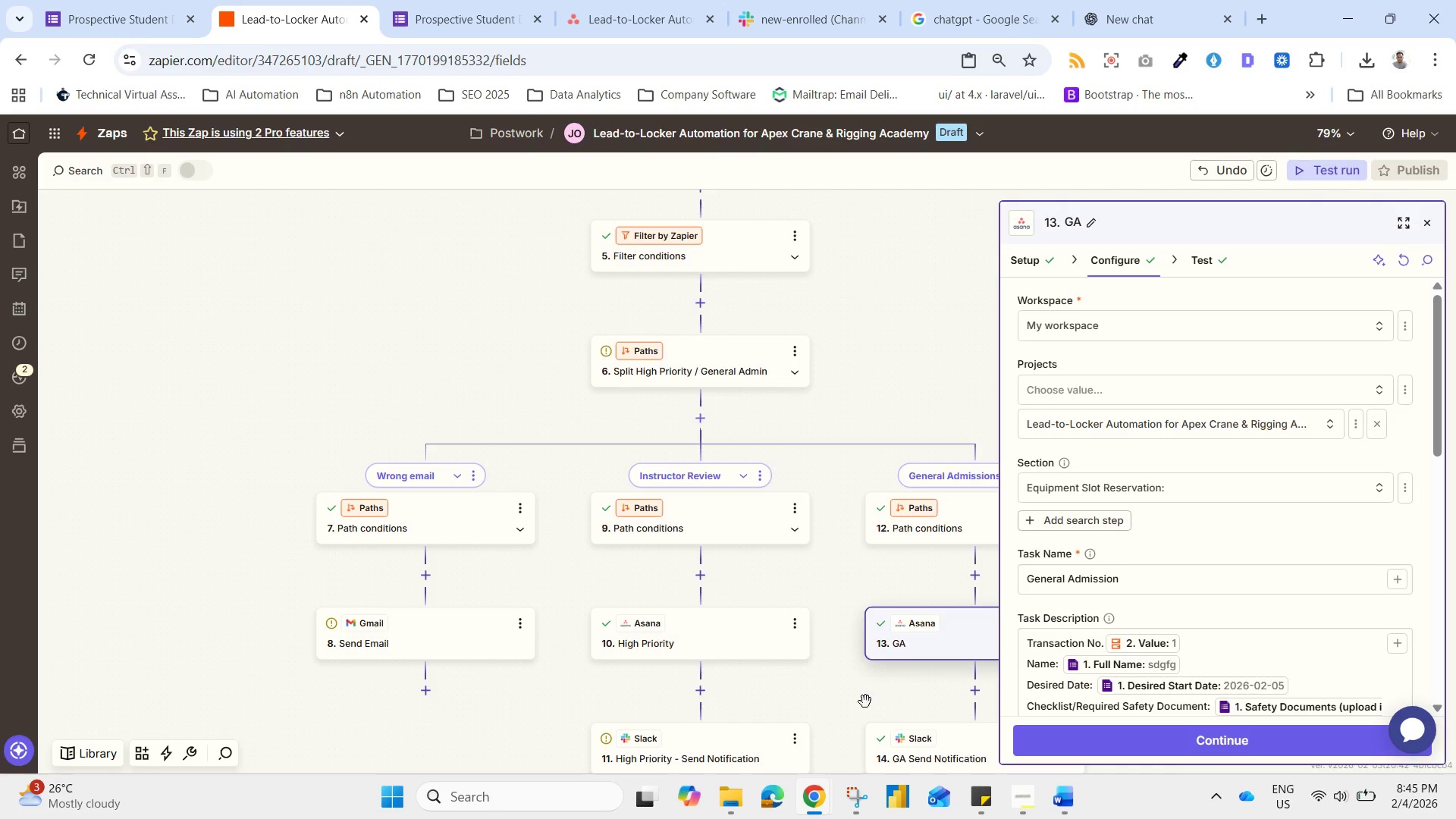 
left_click_drag(start_coordinate=[839, 693], to_coordinate=[849, 433])
 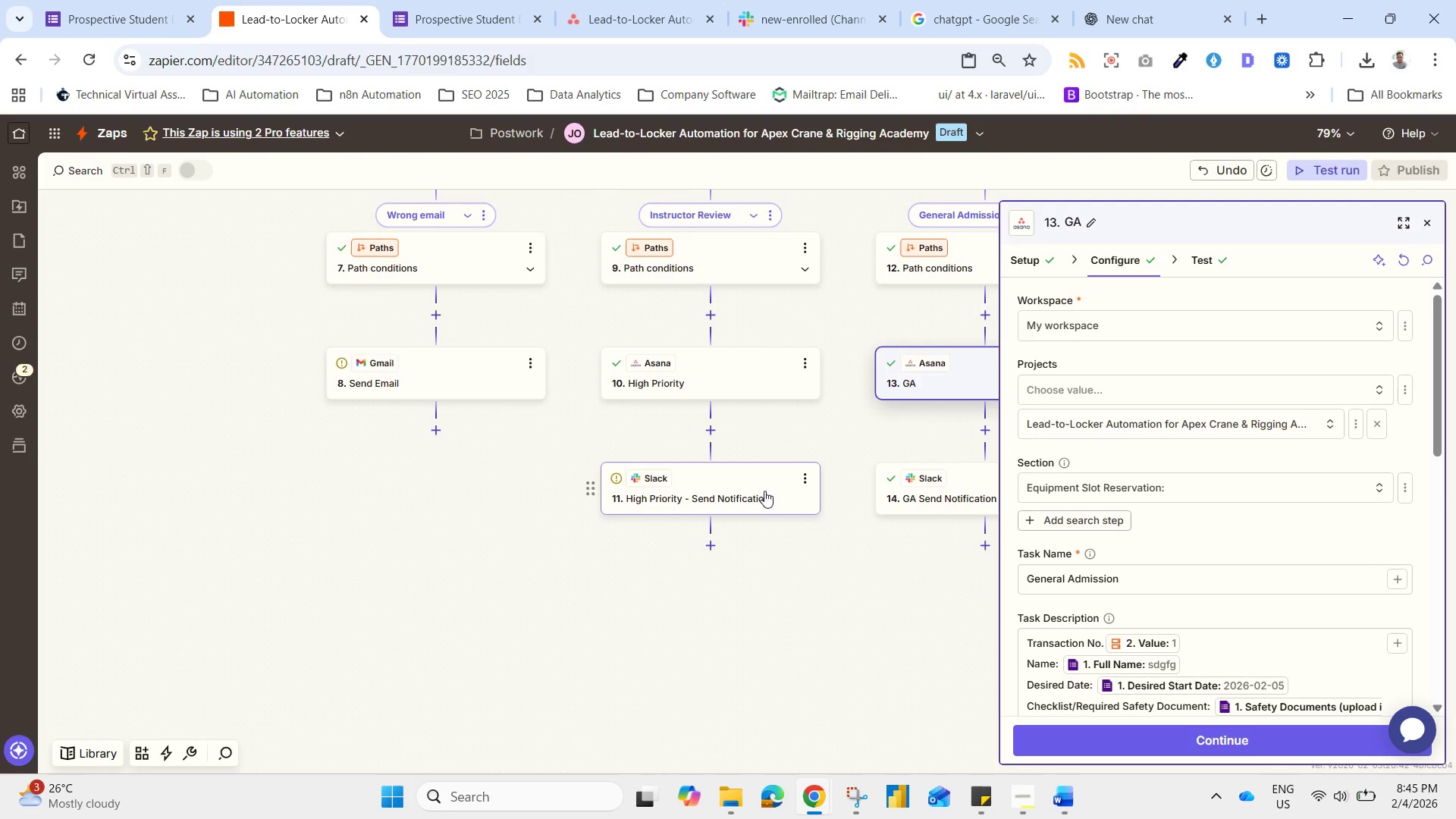 
left_click([752, 491])
 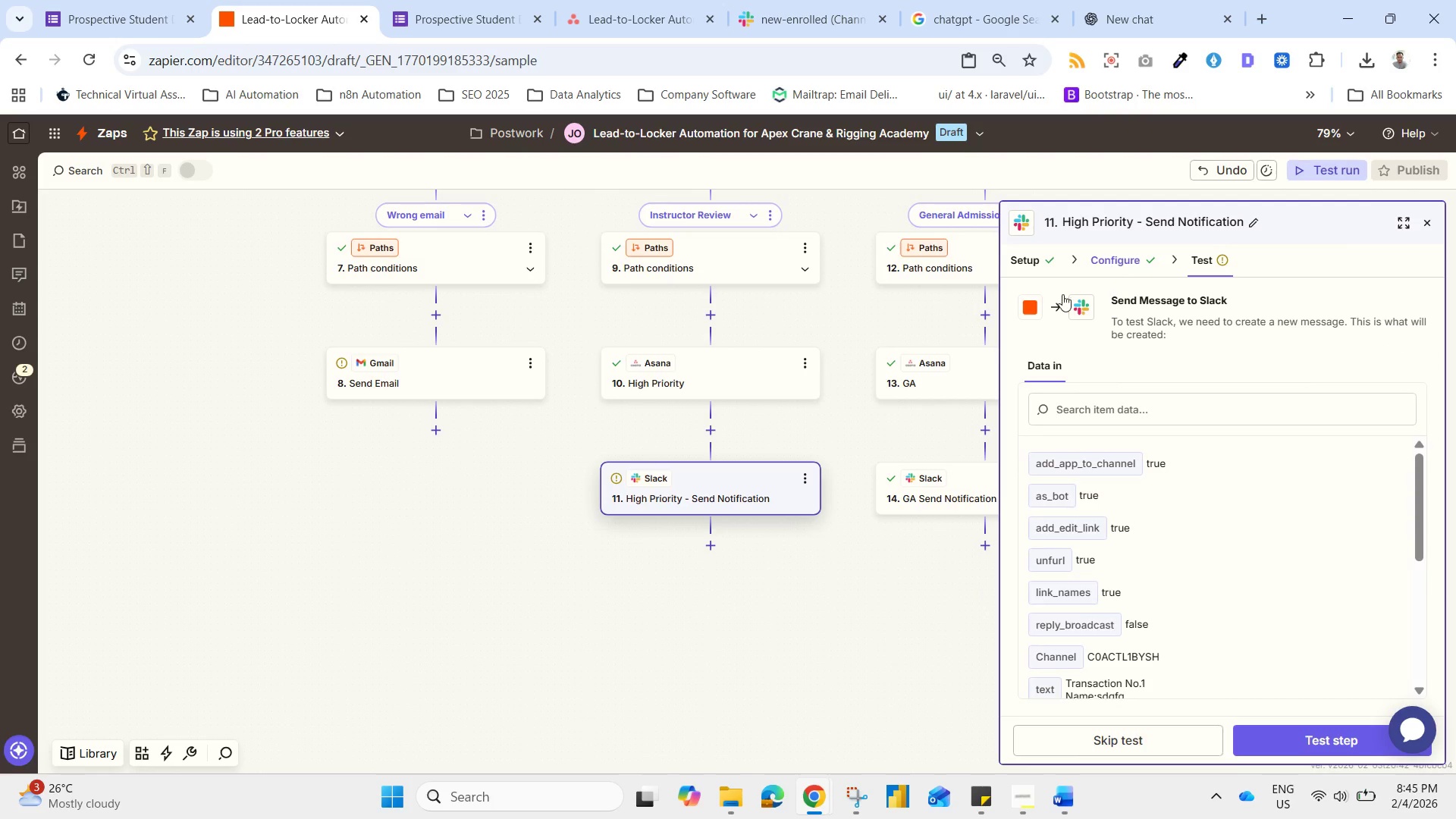 
left_click([848, 807])
 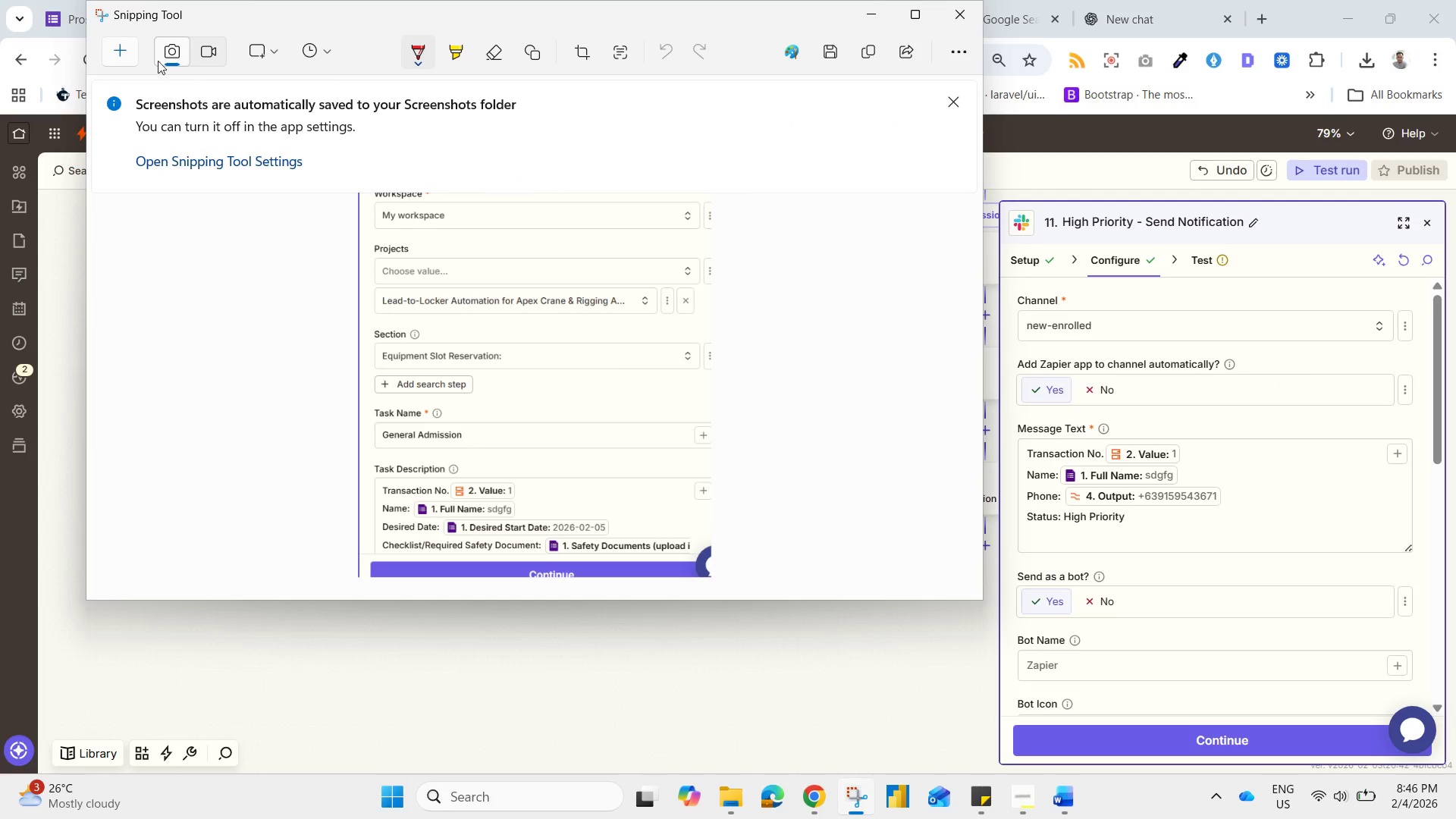 
left_click([120, 52])
 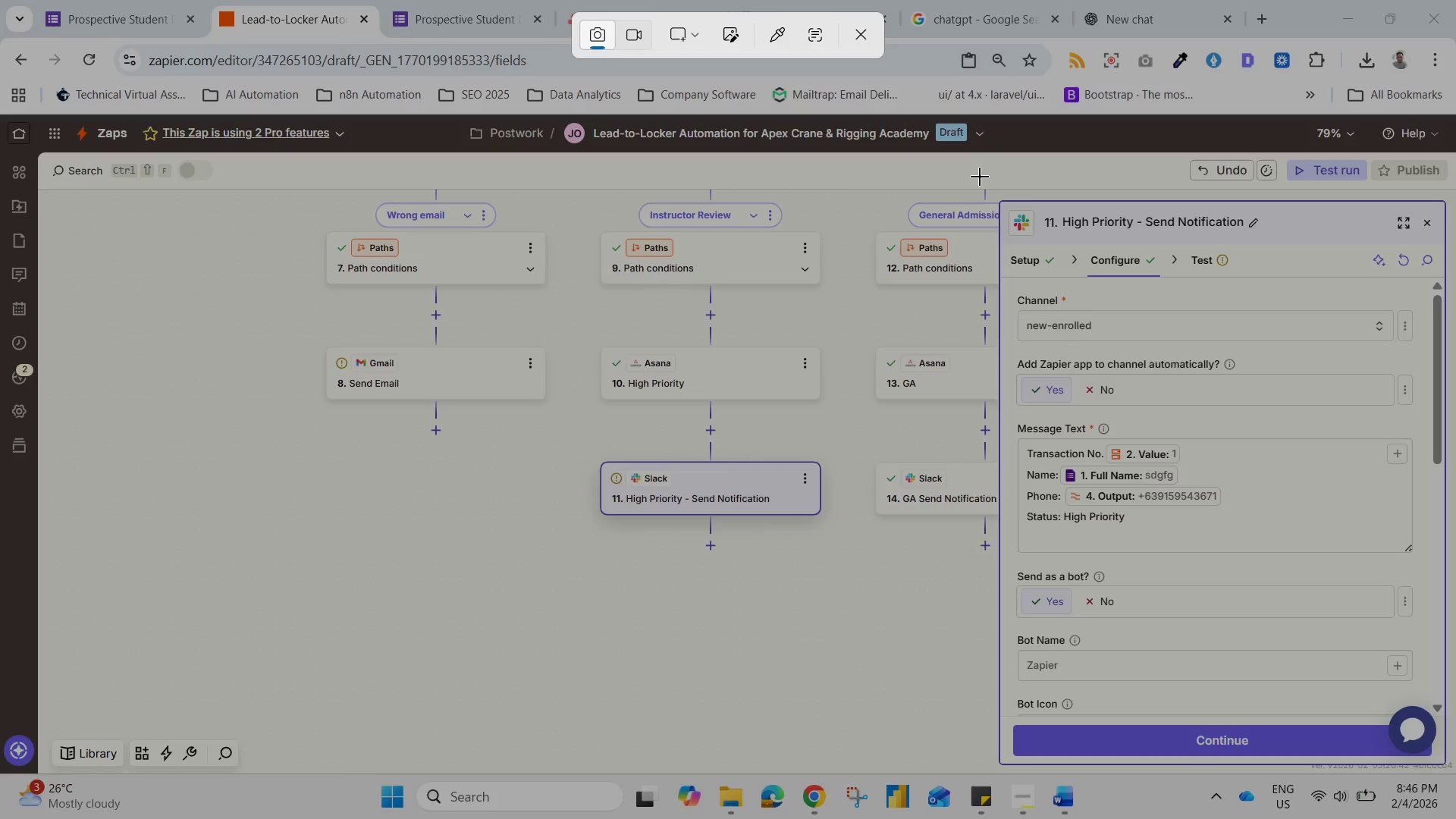 
left_click_drag(start_coordinate=[976, 177], to_coordinate=[1389, 758])
 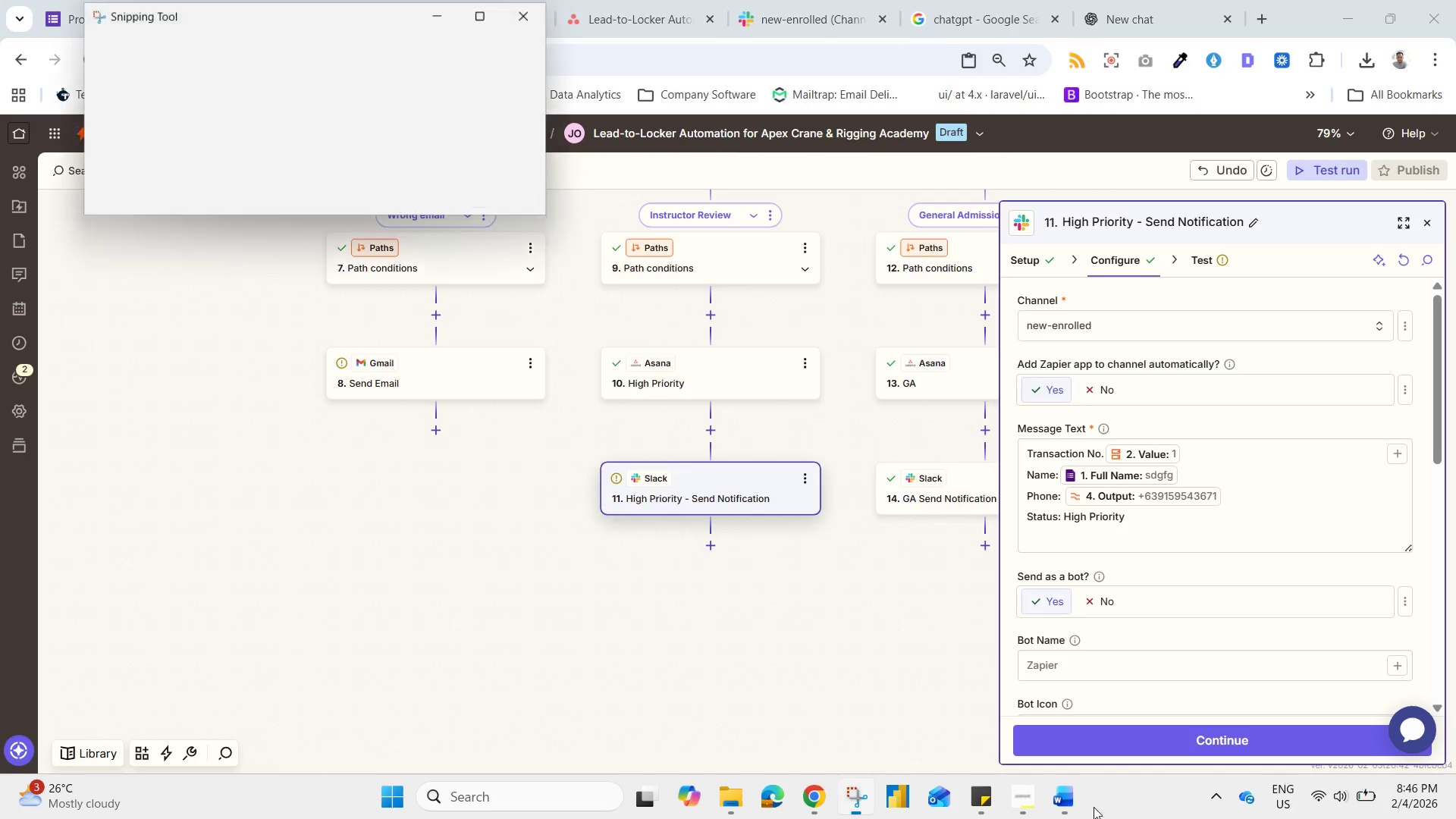 
left_click([1072, 811])
 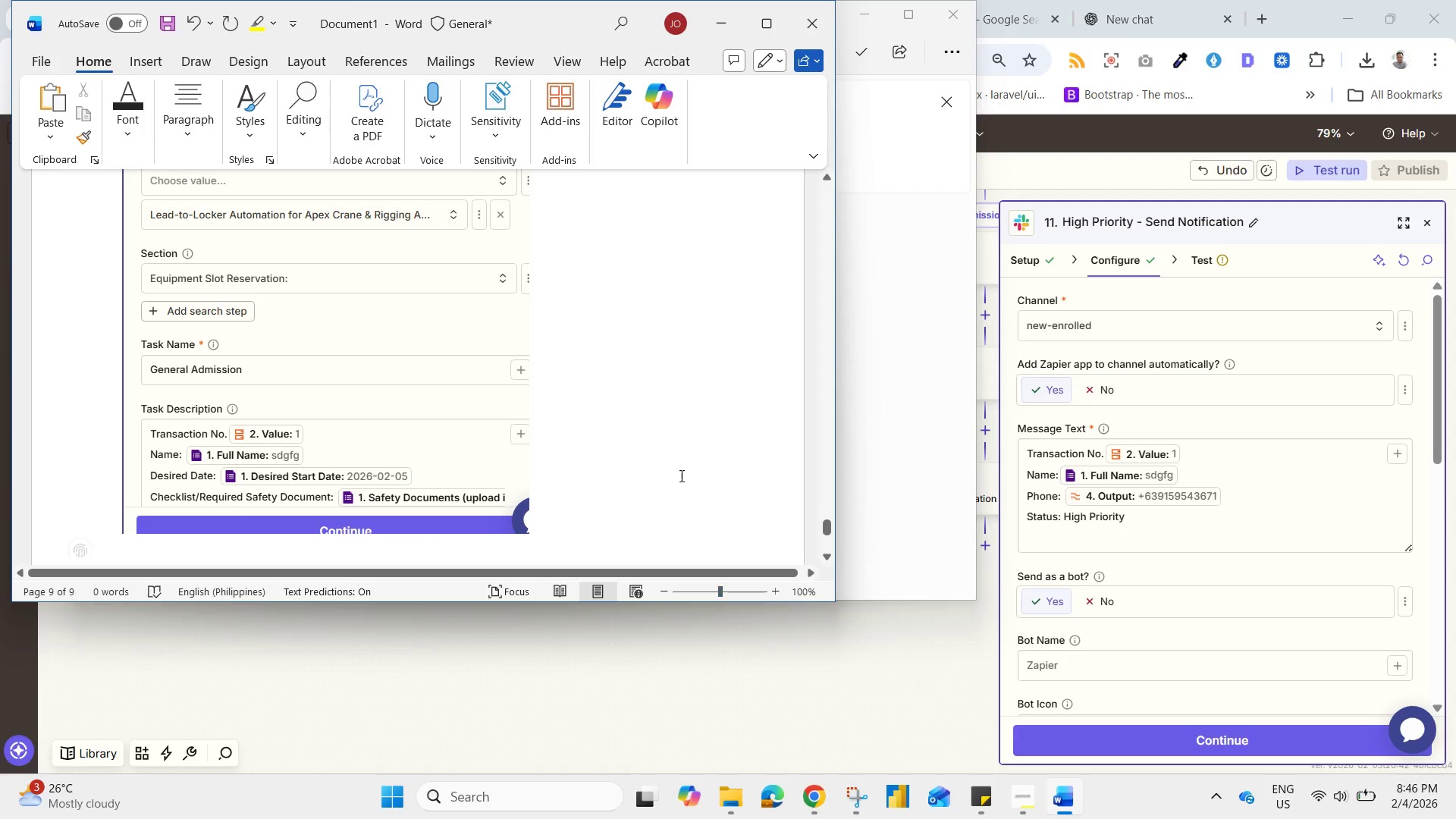 
left_click([693, 467])
 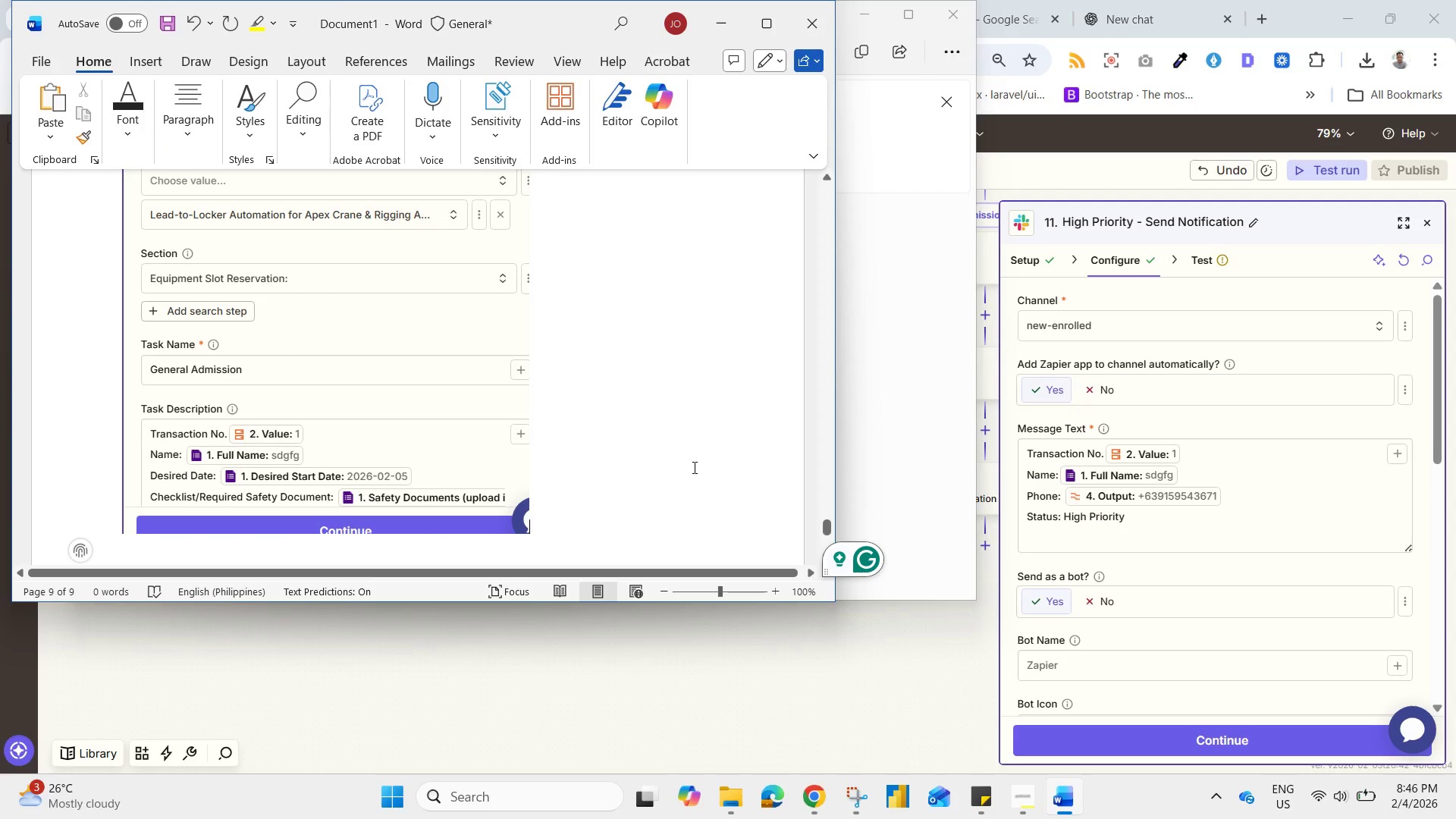 
key(Control+V)
 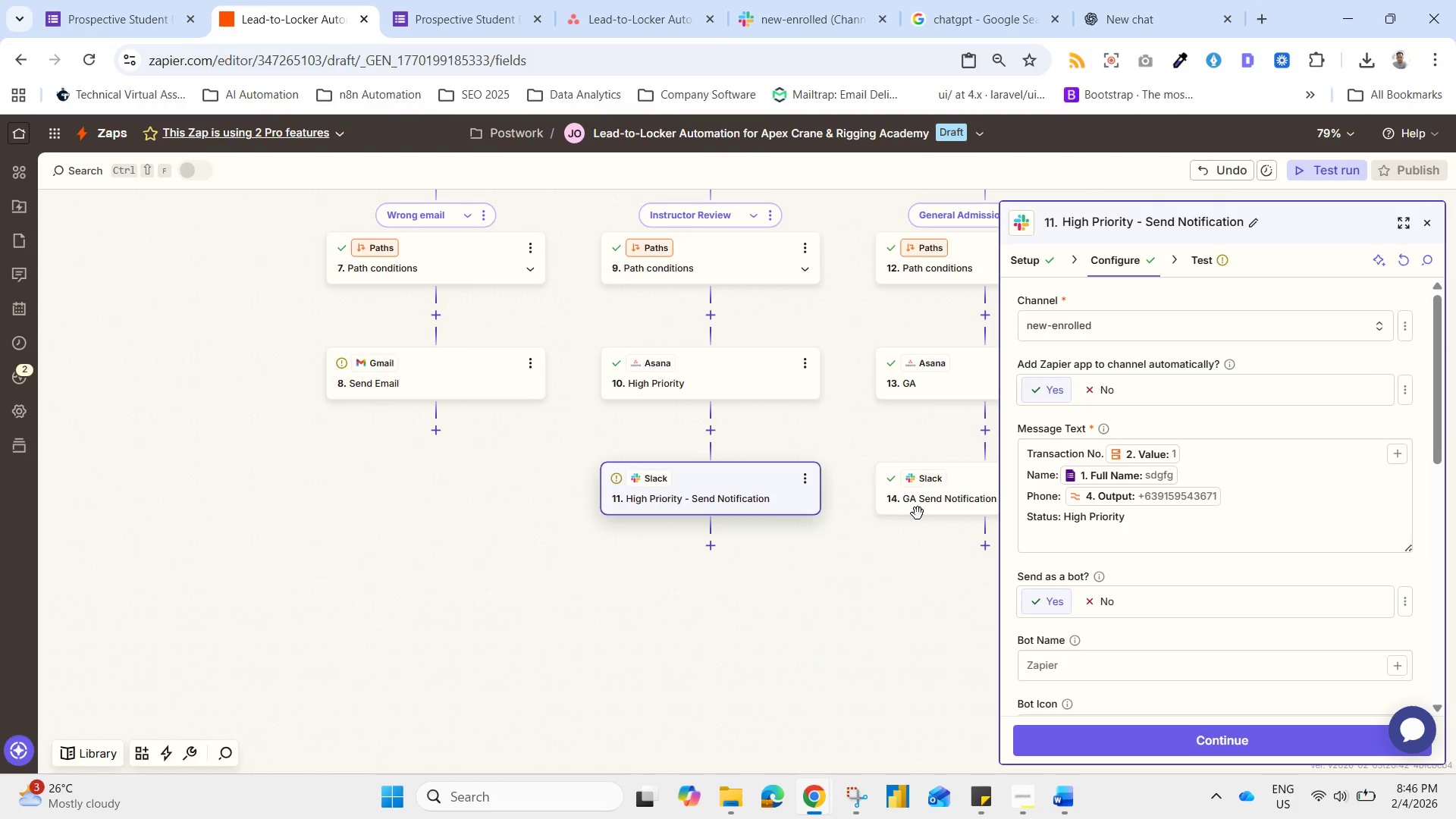 
left_click([927, 495])
 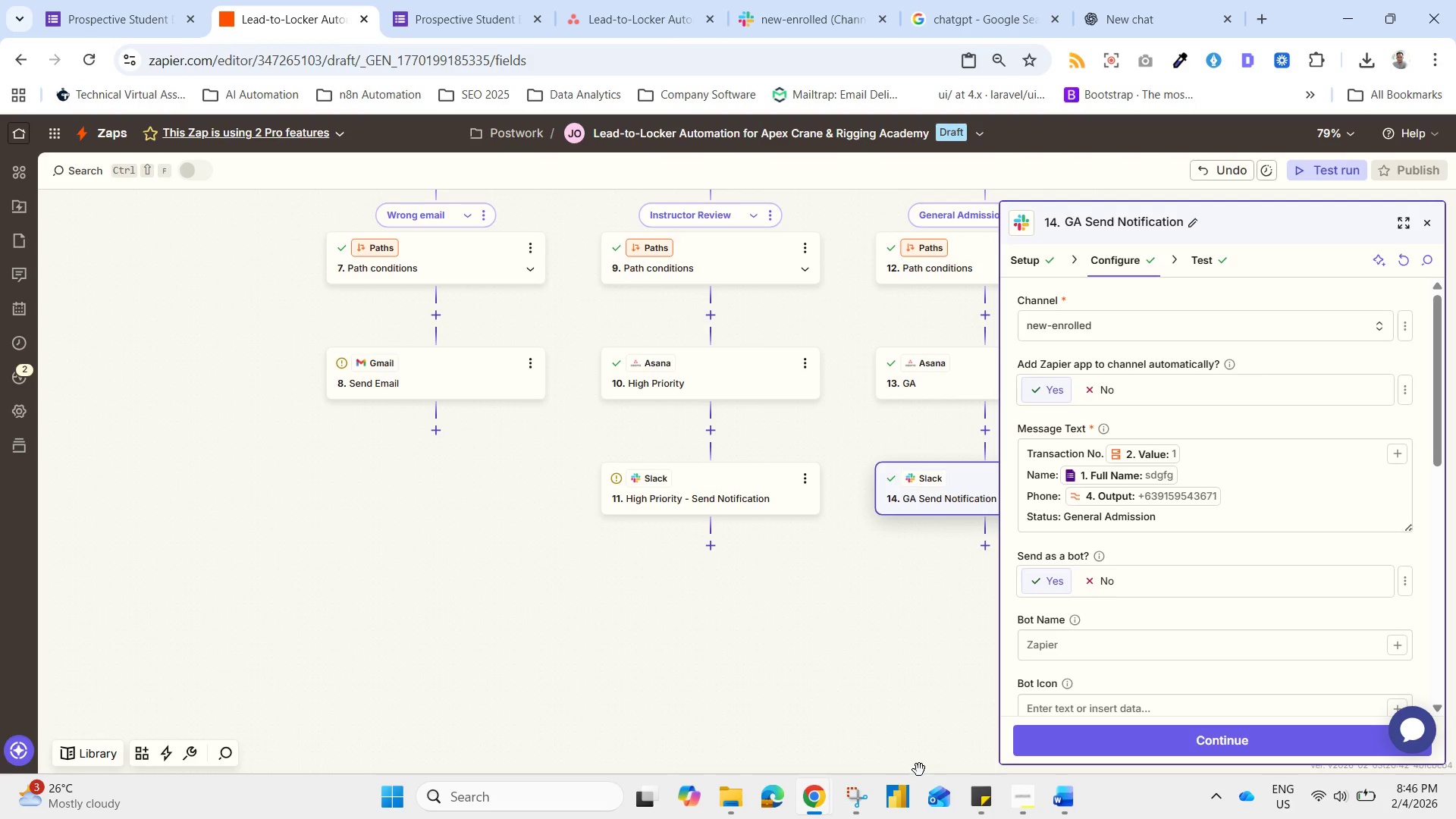 
left_click([861, 802])
 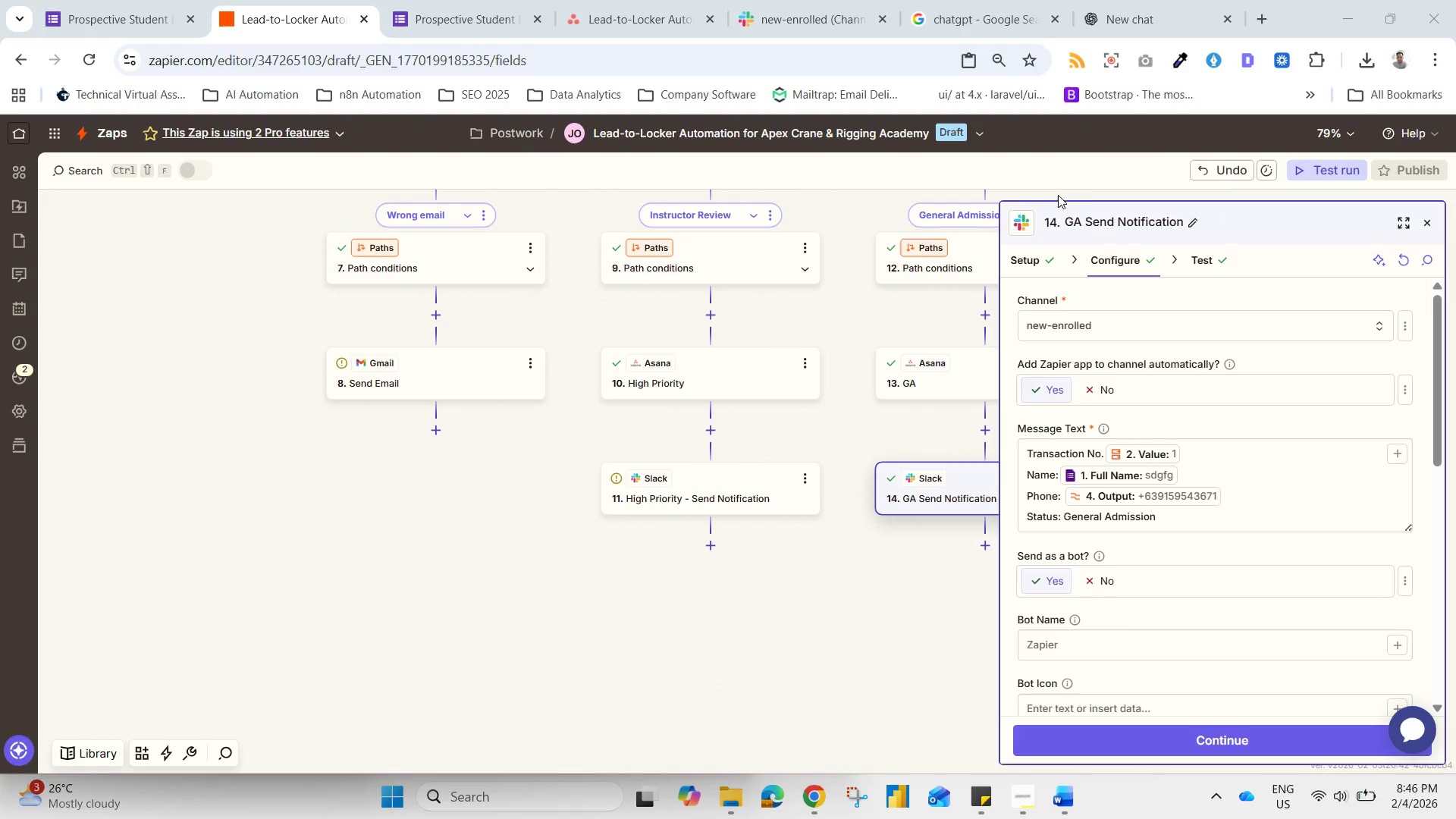 
left_click_drag(start_coordinate=[1003, 197], to_coordinate=[1348, 751])
 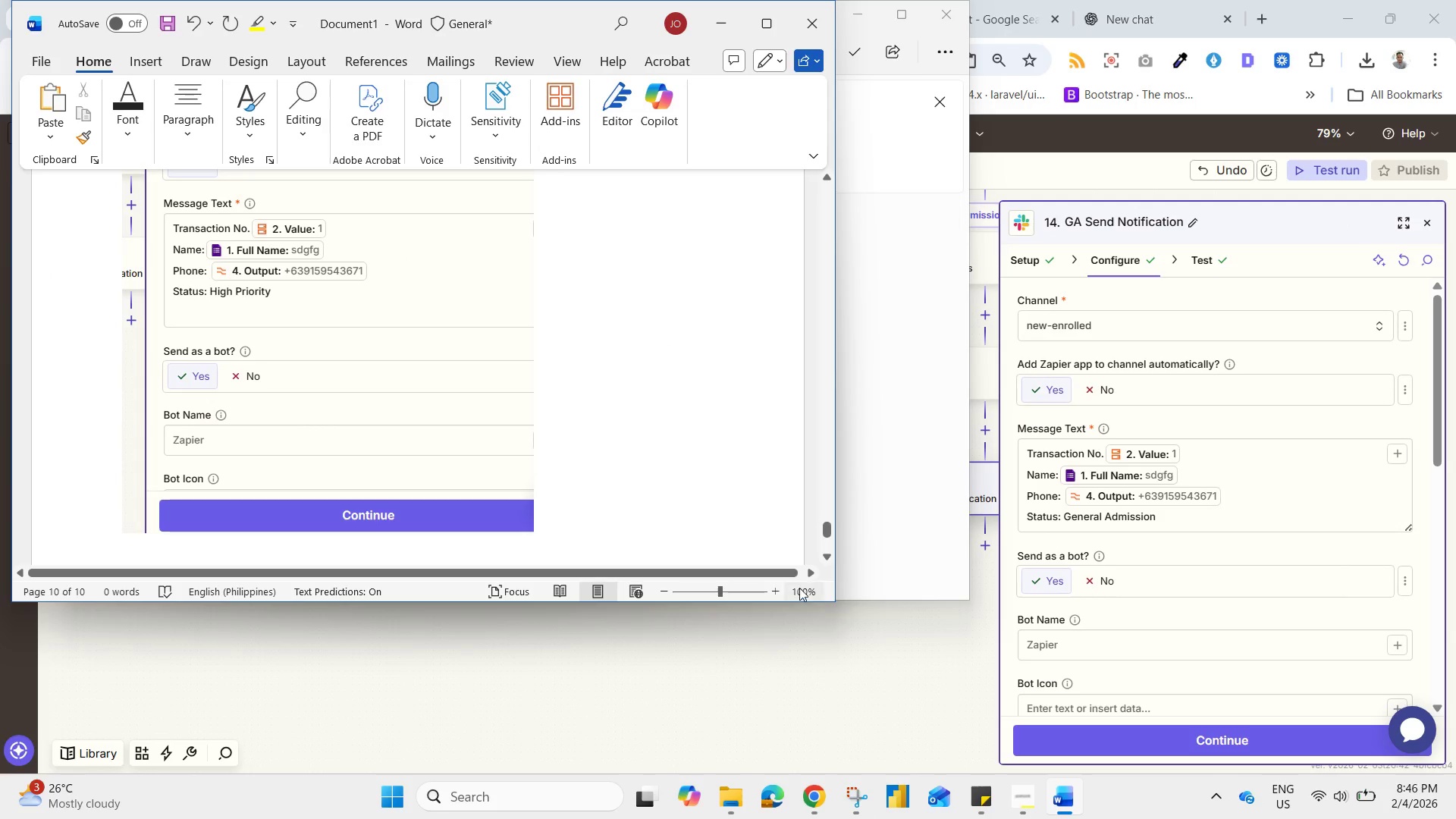 
key(Control+V)
 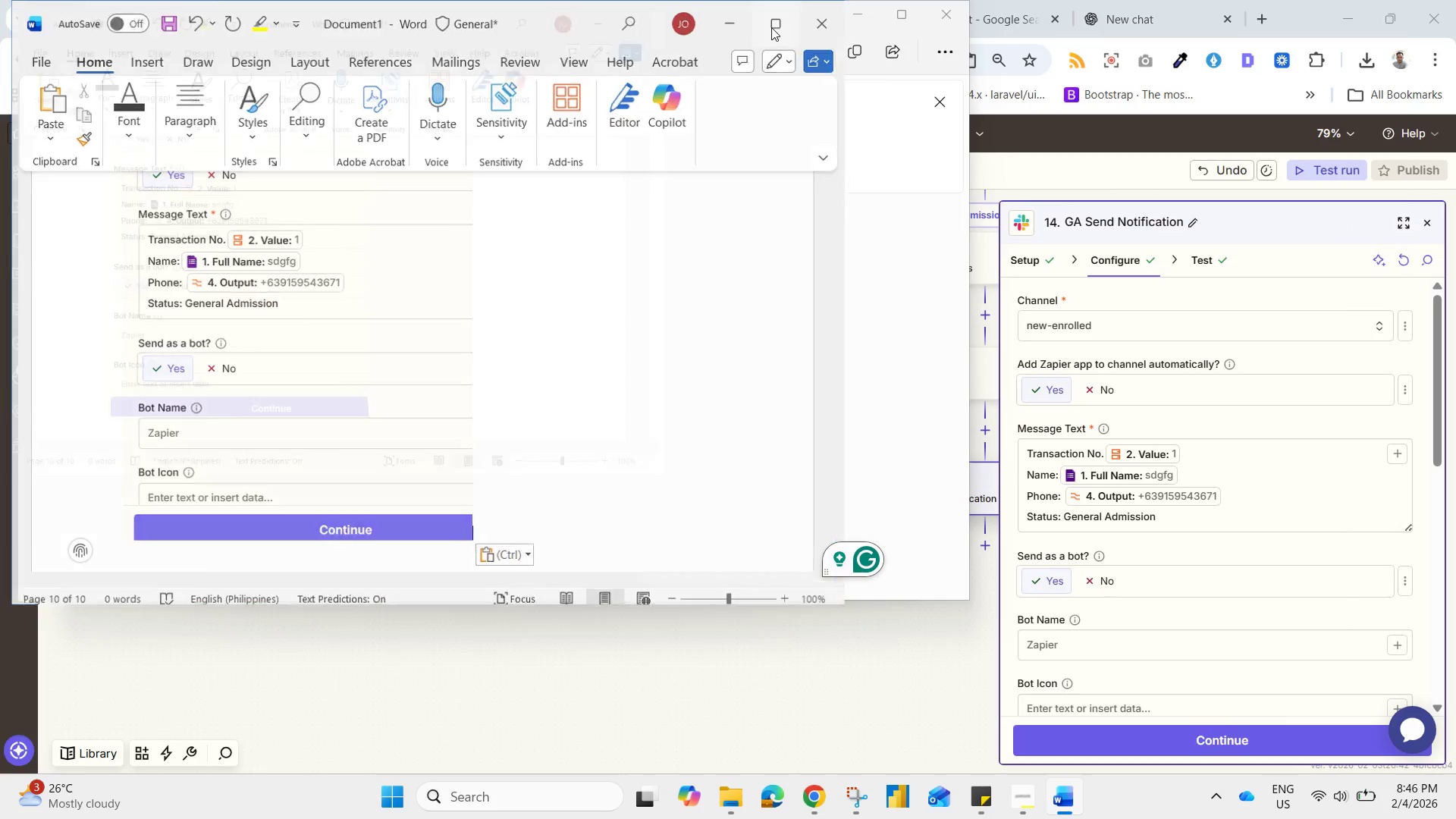 
scroll: coordinate [1072, 475], scroll_direction: up, amount: 41.0